 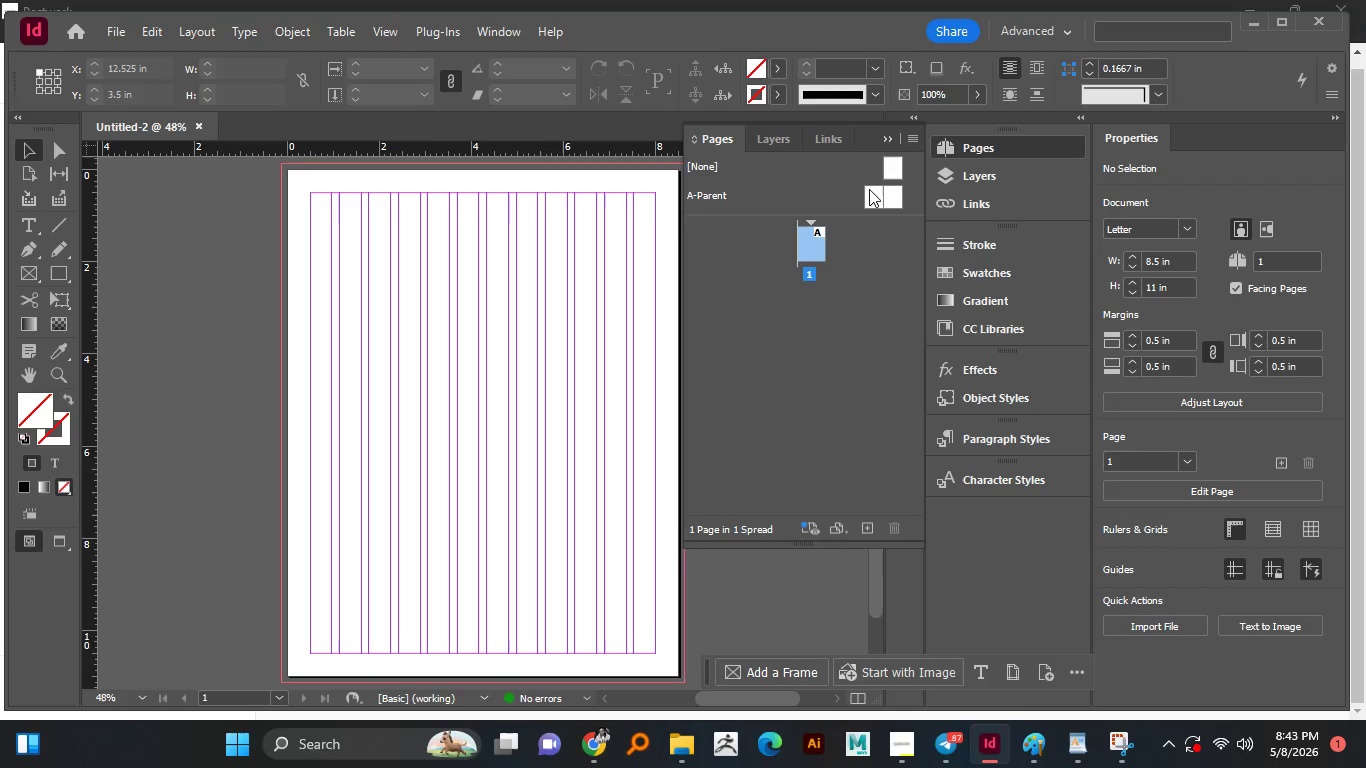 
double_click([864, 195])
 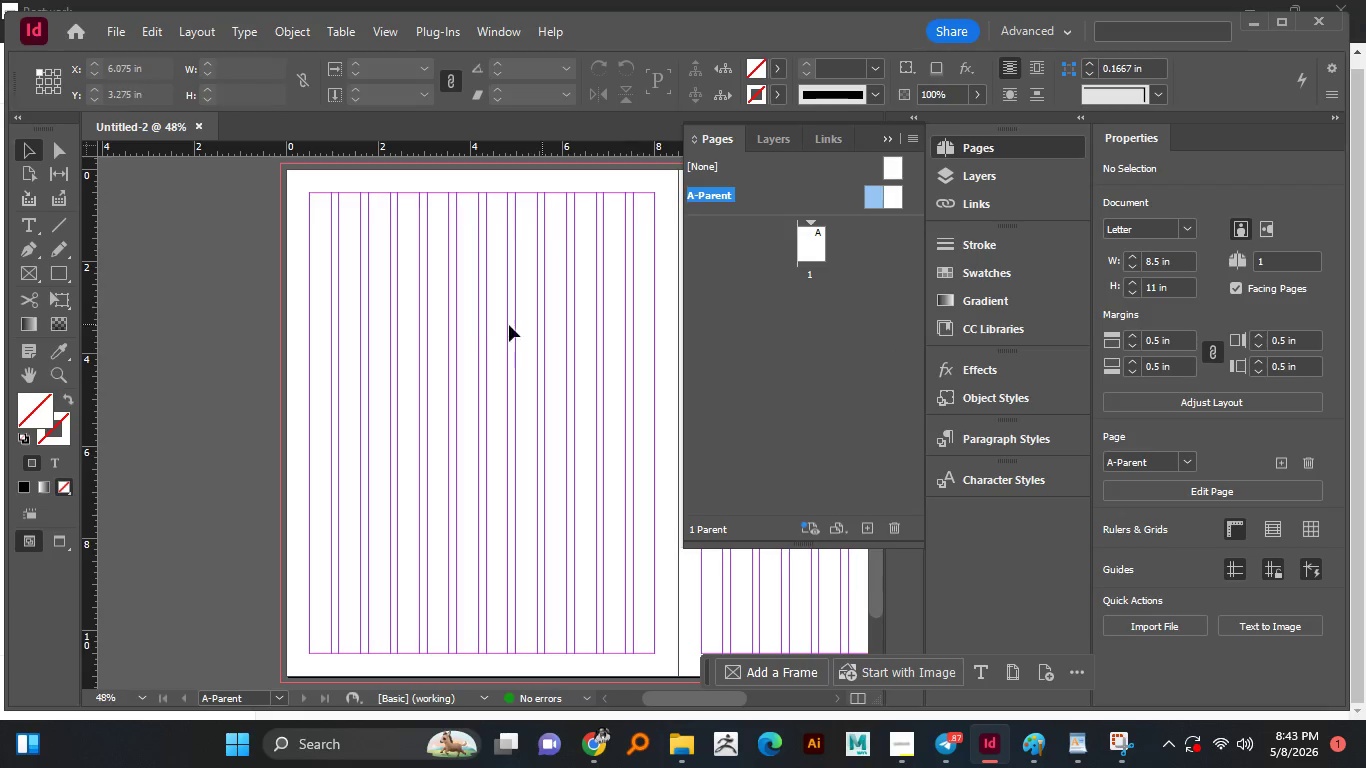 
hold_key(key=AltLeft, duration=1.3)
scroll: coordinate [495, 403], scroll_direction: down, amount: 4.0
 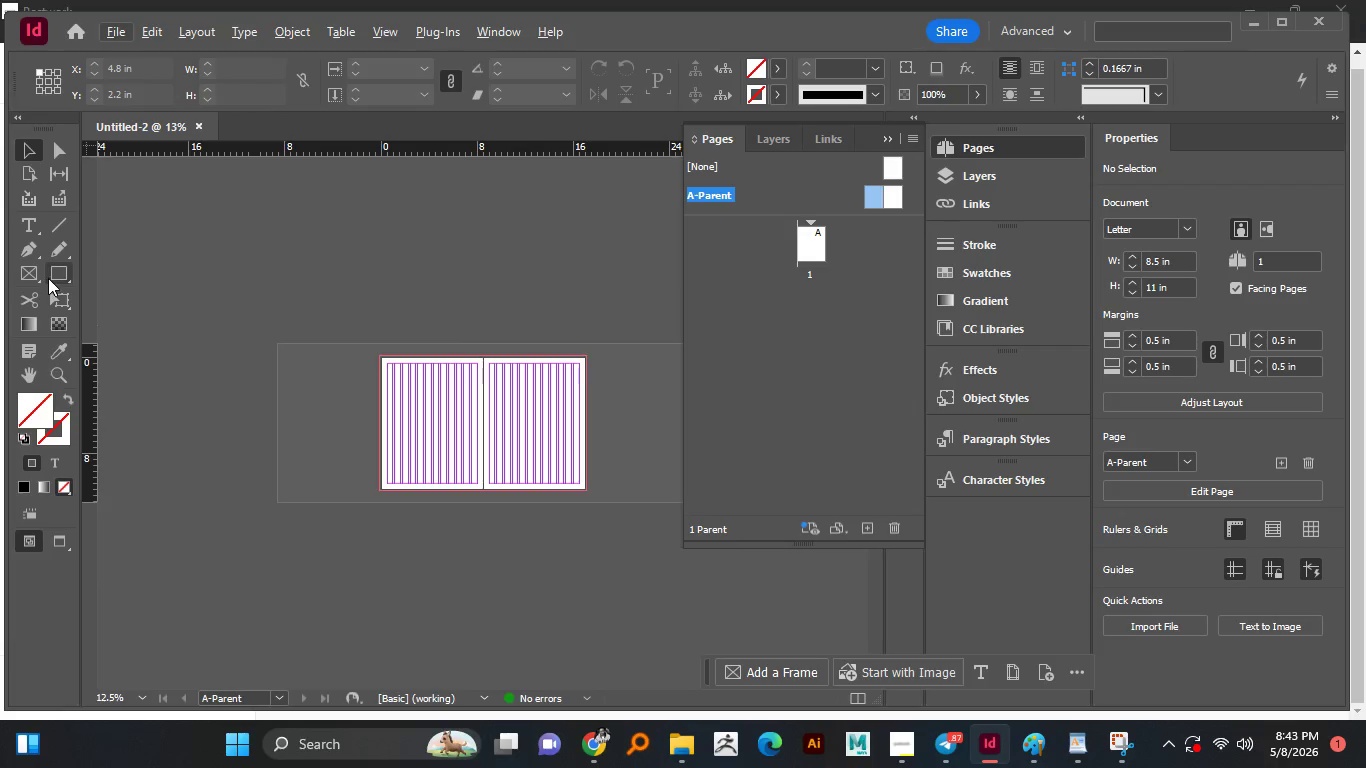 
hold_key(key=AltLeft, duration=0.62)
scroll: coordinate [515, 389], scroll_direction: up, amount: 1.0
 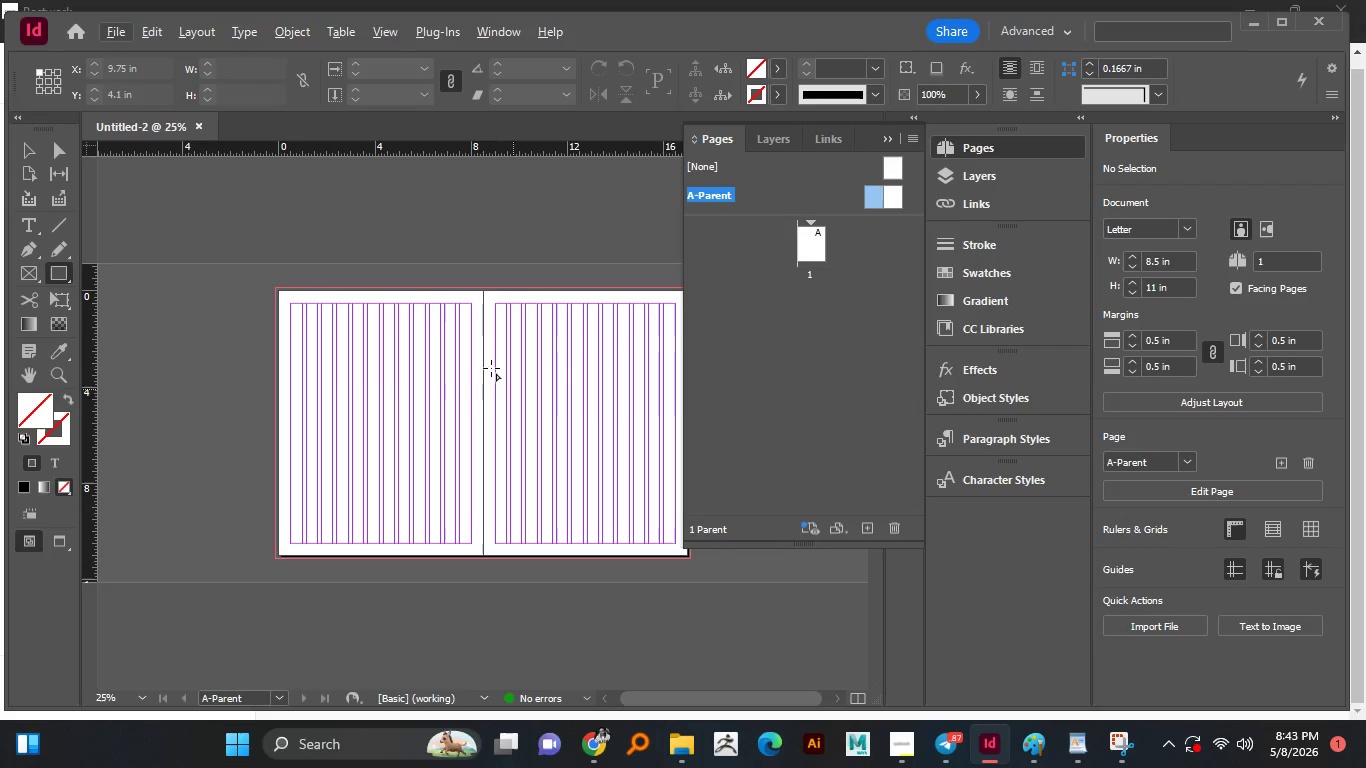 
scroll: coordinate [480, 358], scroll_direction: down, amount: 1.0
 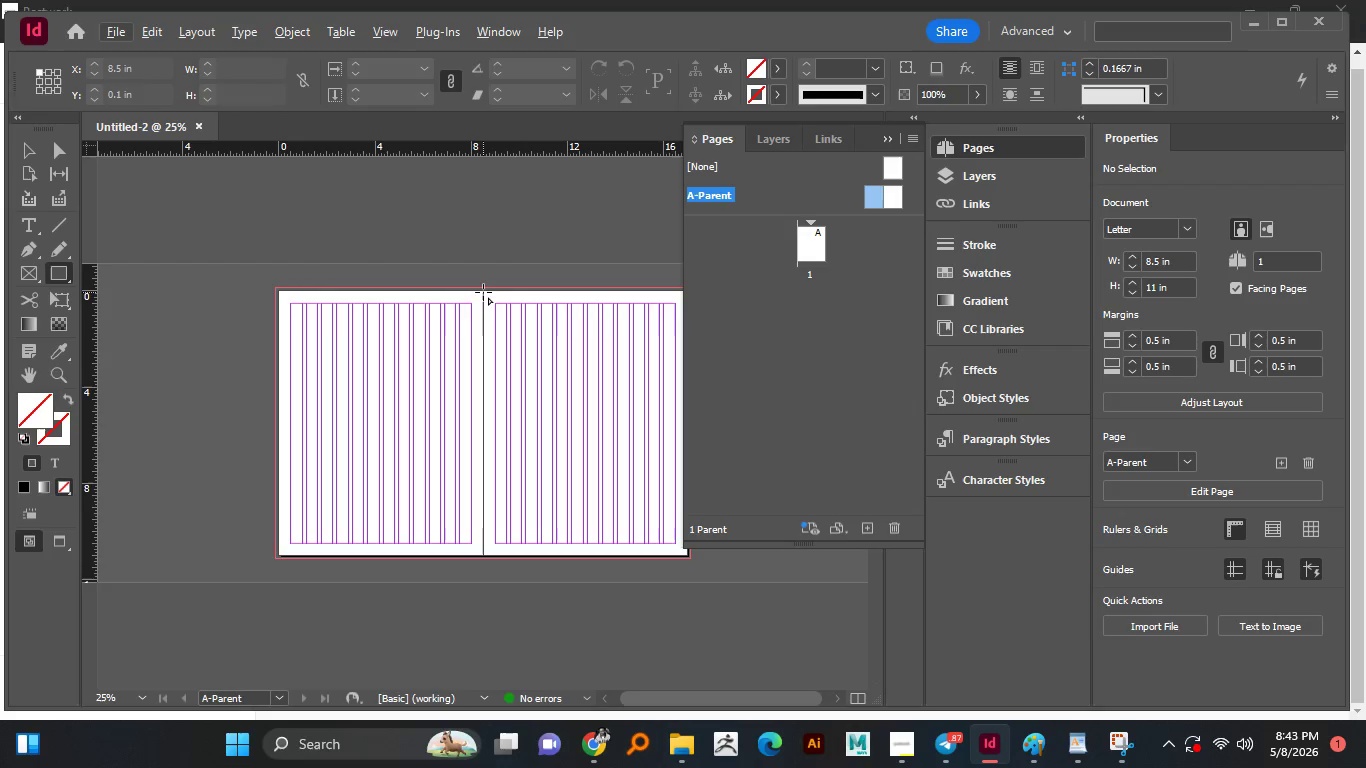 
left_click_drag(start_coordinate=[483, 291], to_coordinate=[687, 555])
 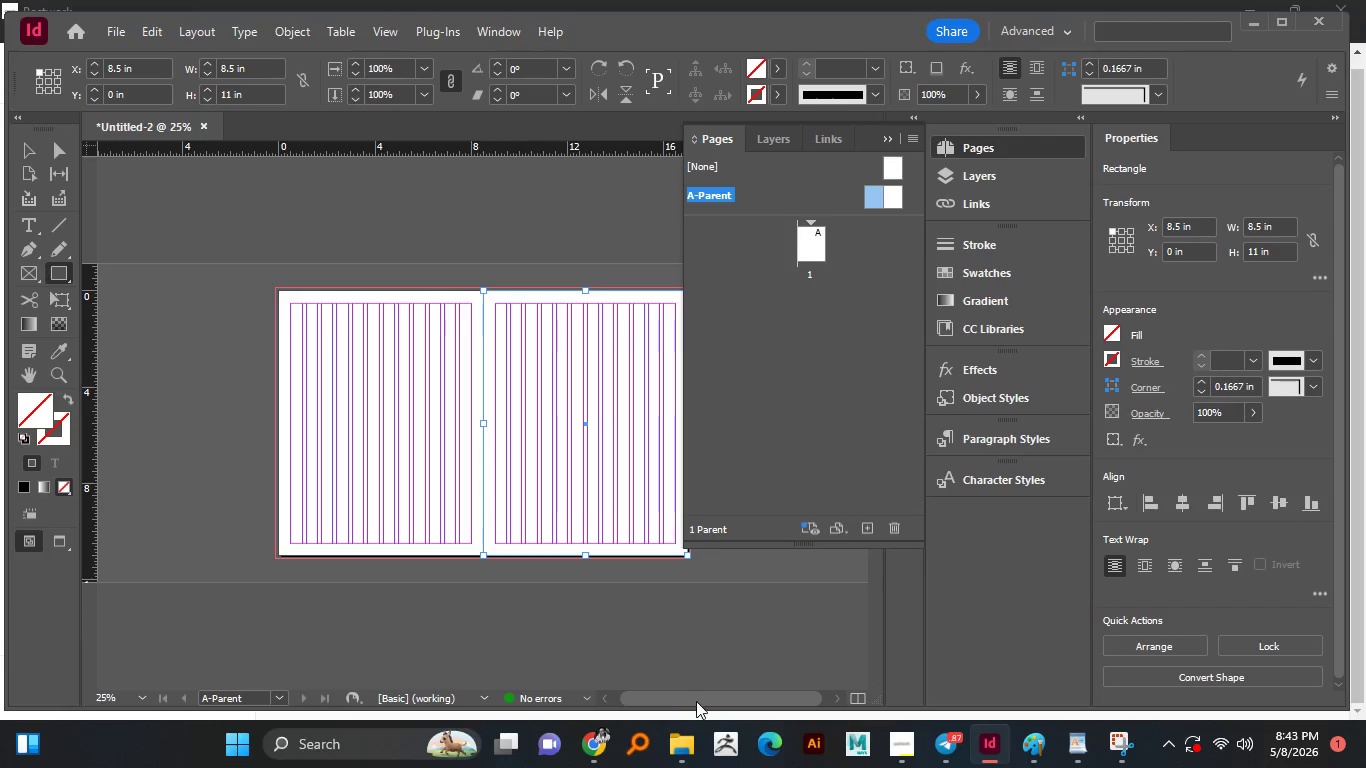 
left_click_drag(start_coordinate=[697, 700], to_coordinate=[742, 700])
 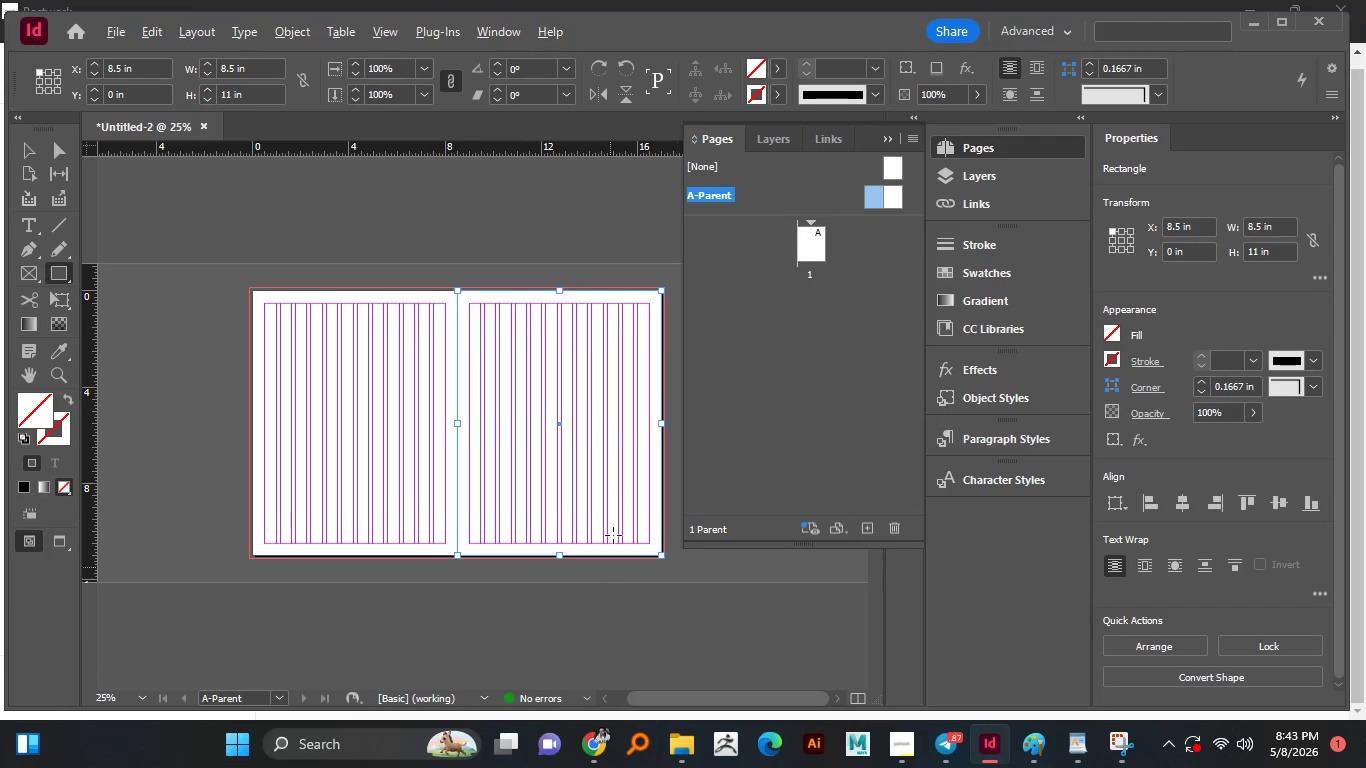 
hold_key(key=AltLeft, duration=0.94)
hold_key(key=AltLeft, duration=0.66)
scroll: coordinate [580, 447], scroll_direction: down, amount: 1.0
 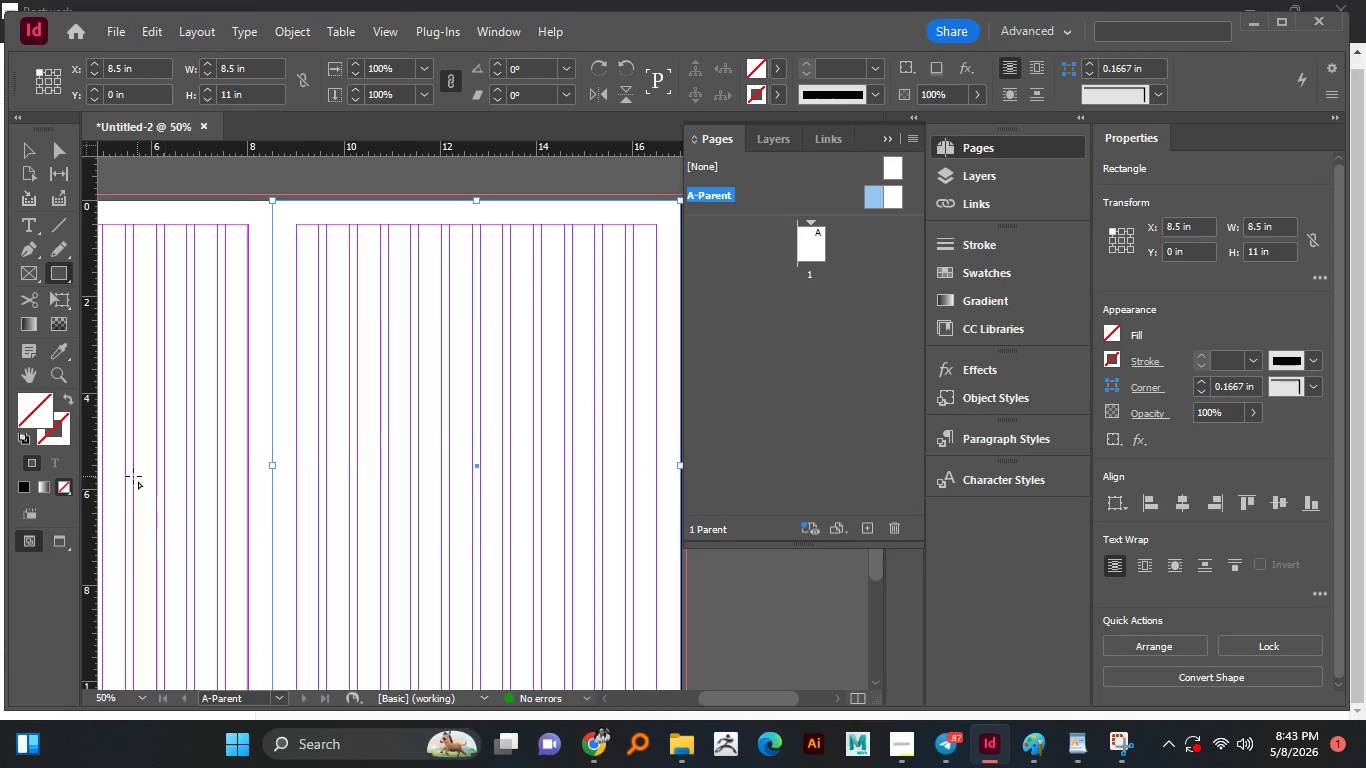 
left_click([21, 489])
 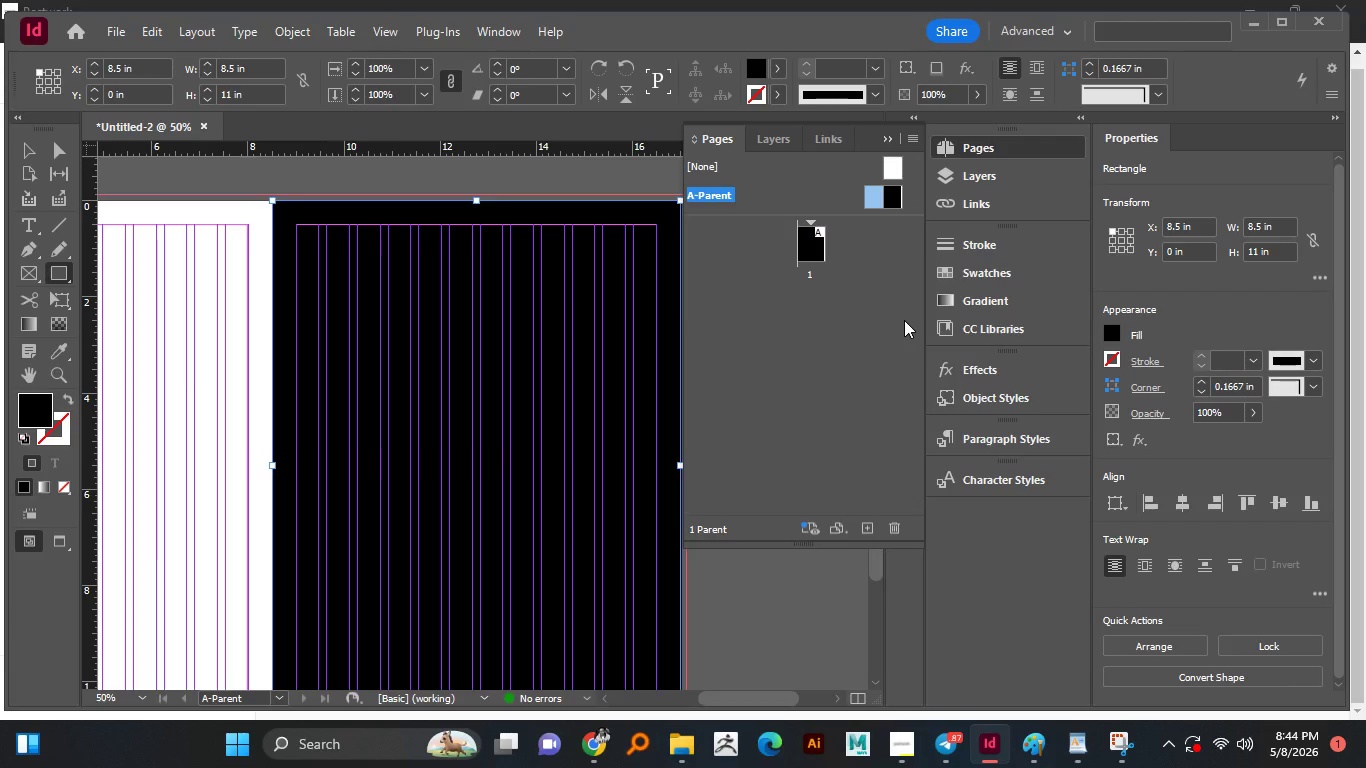 
wait(11.25)
 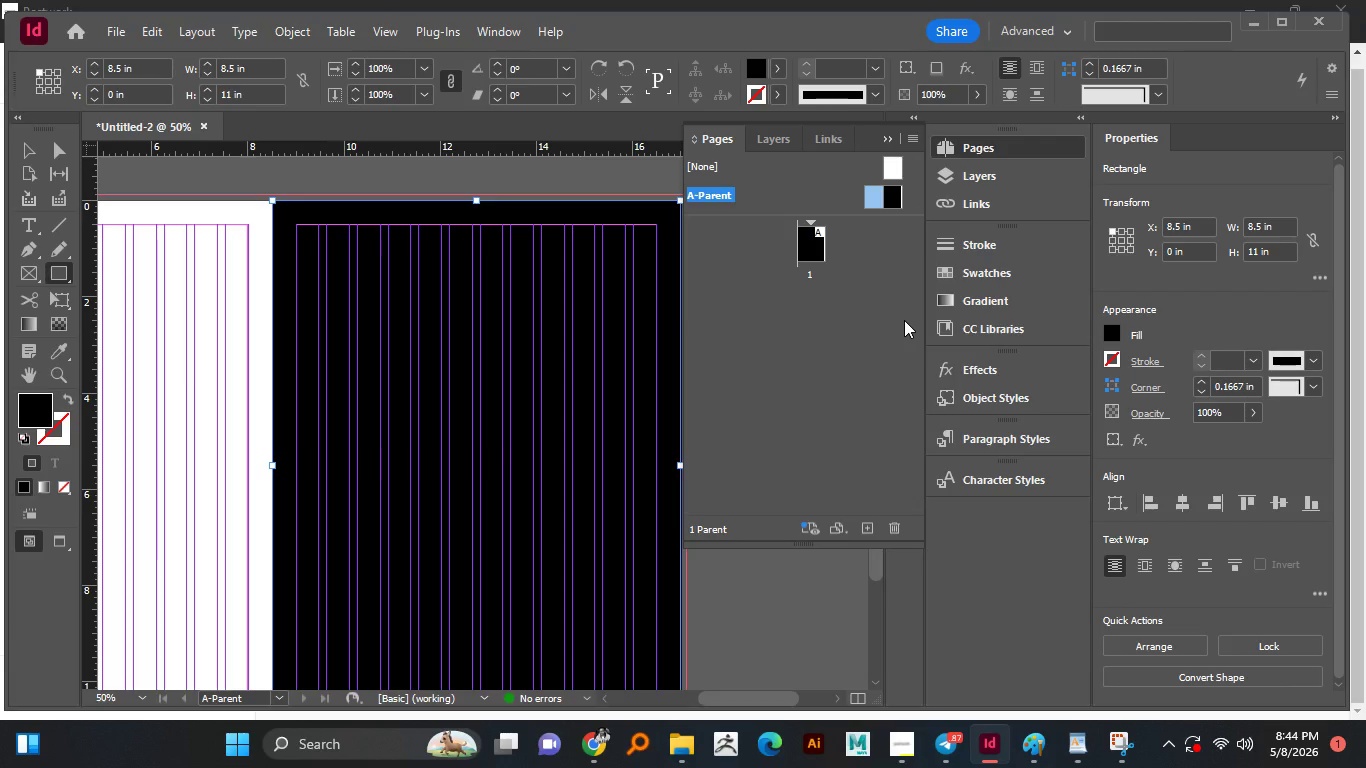 
left_click([509, 33])
 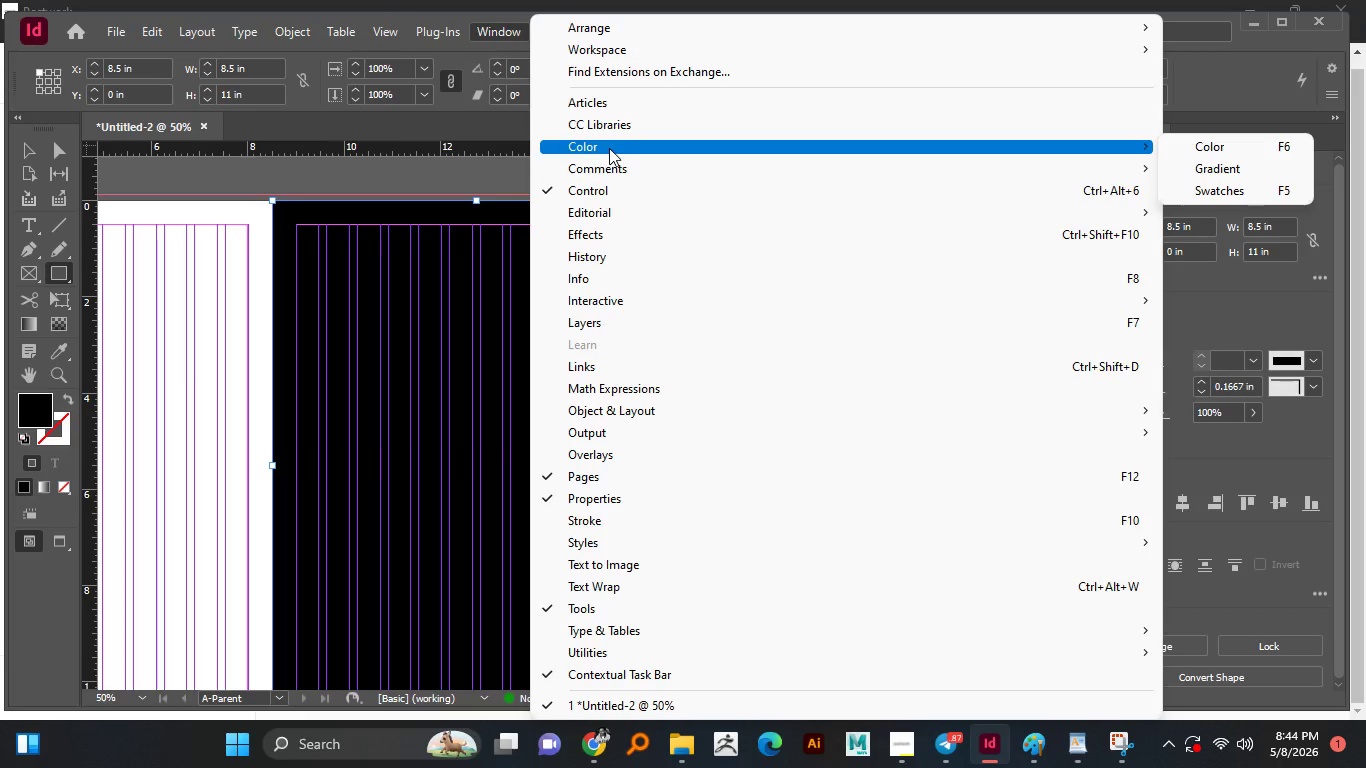 
left_click([1228, 145])
 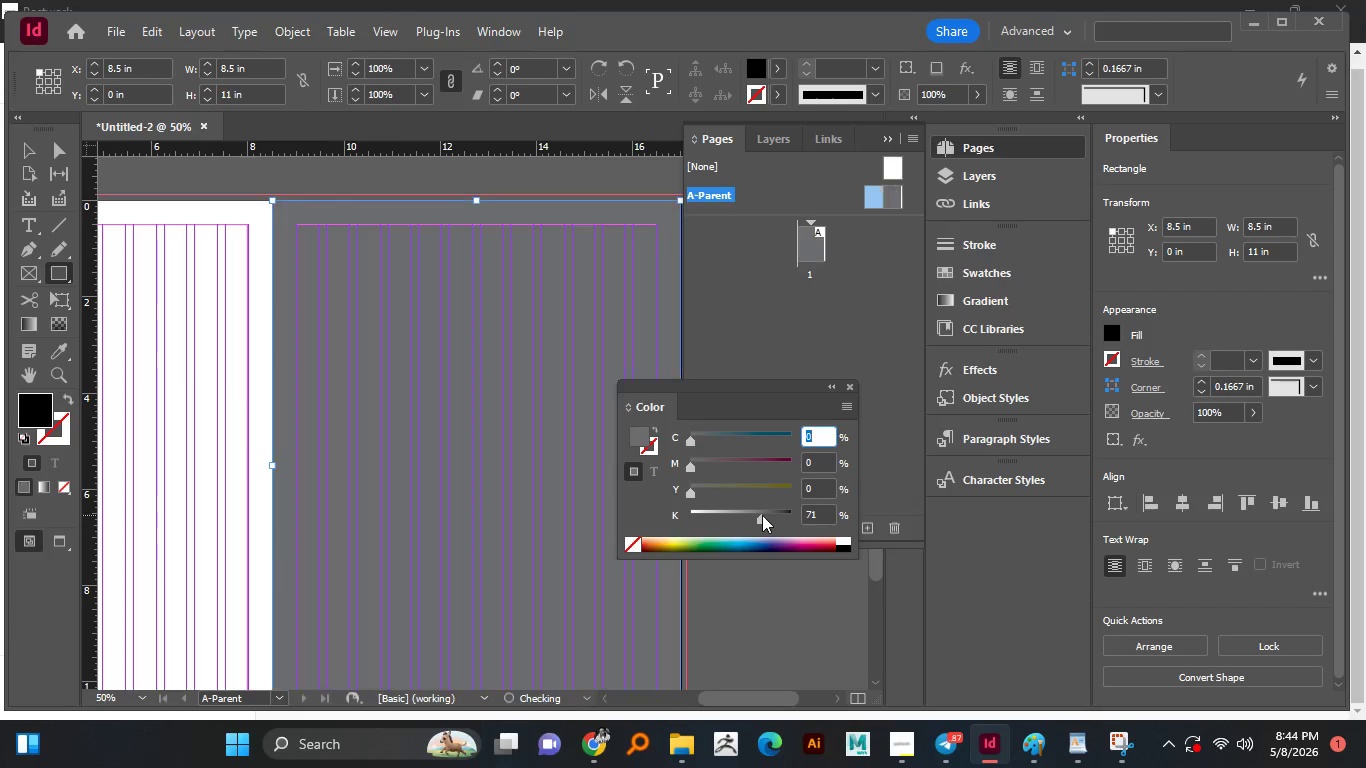 
left_click_drag(start_coordinate=[763, 516], to_coordinate=[768, 517])
 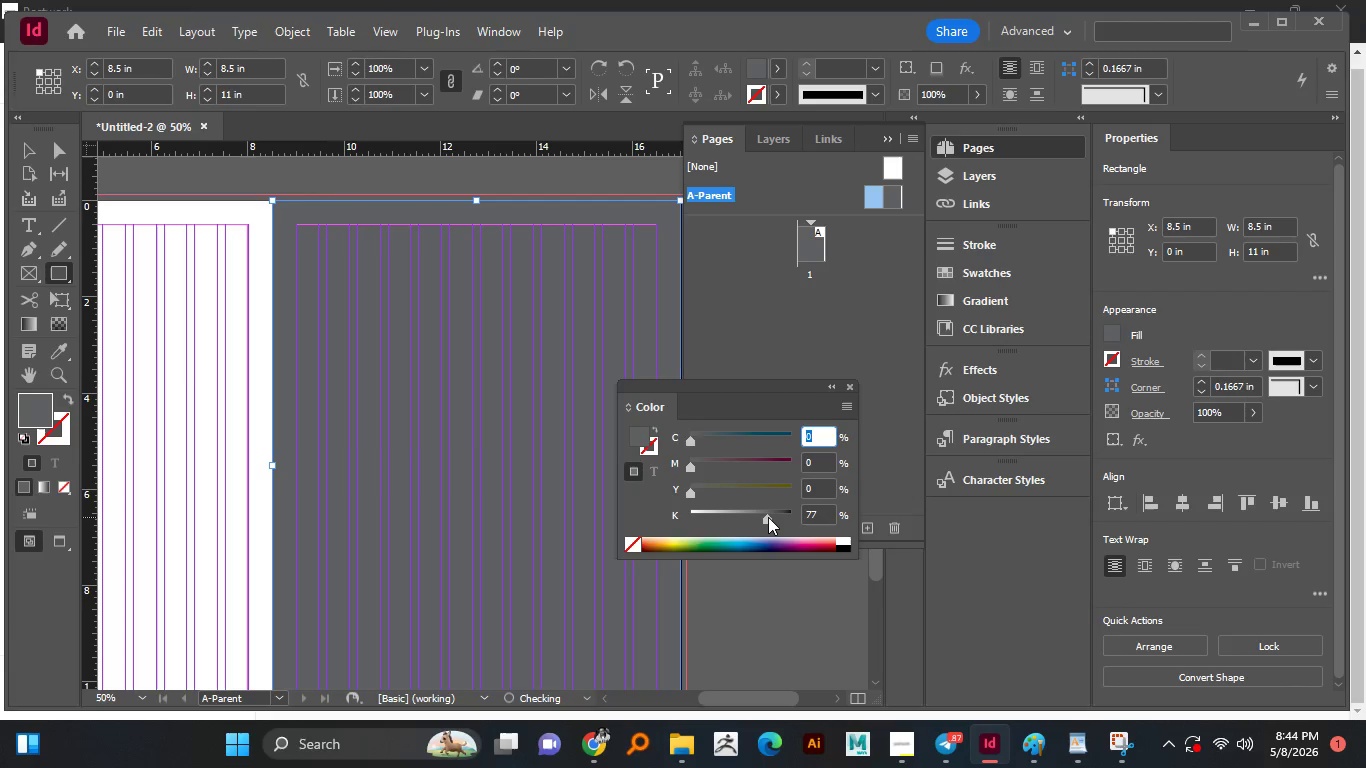 
left_click_drag(start_coordinate=[768, 517], to_coordinate=[777, 517])
 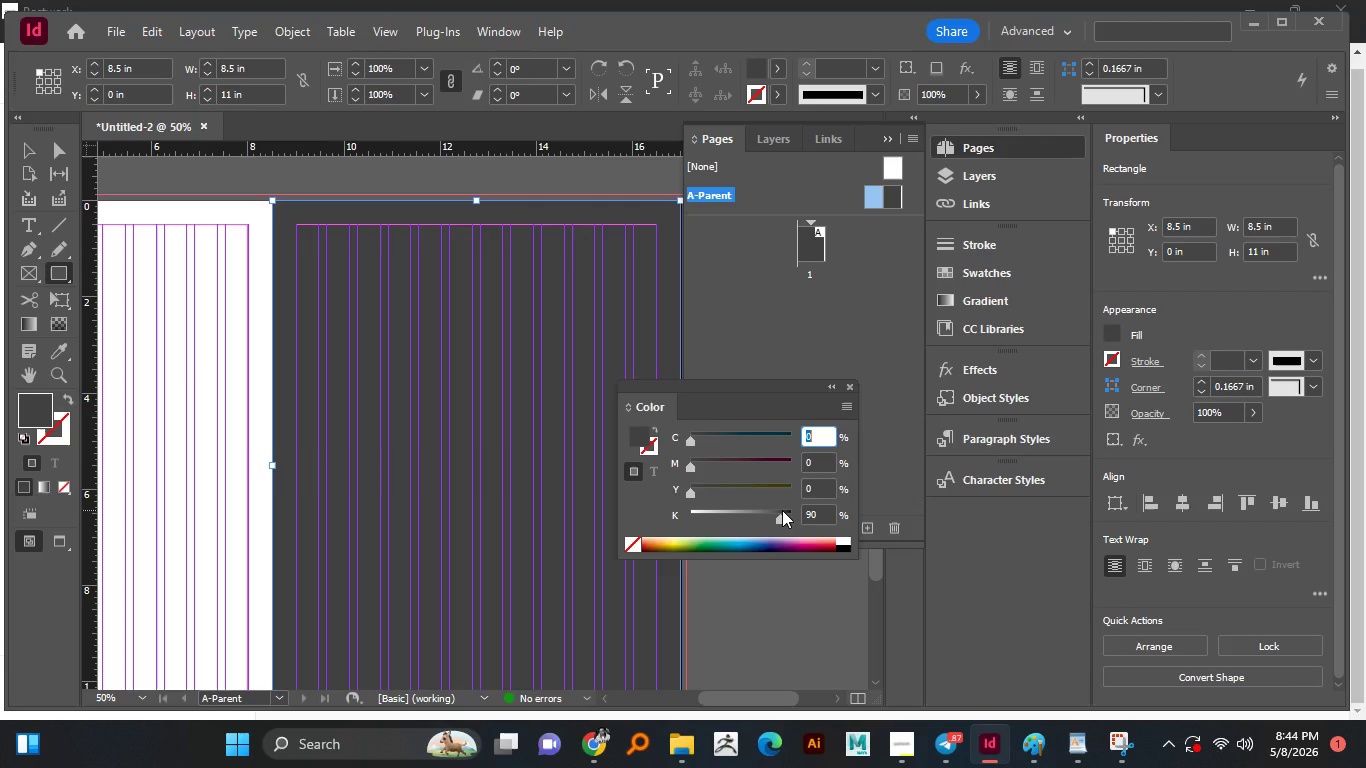 
wait(8.98)
 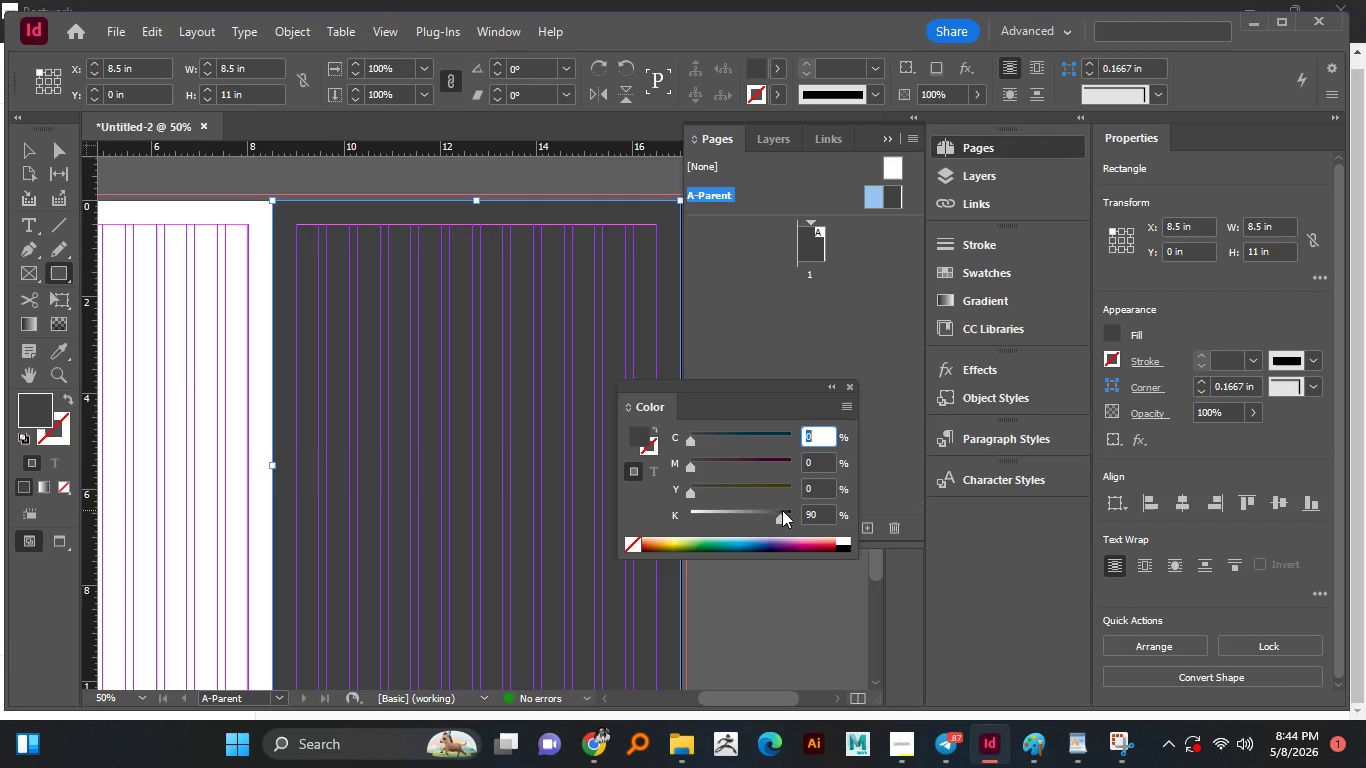 
left_click_drag(start_coordinate=[779, 384], to_coordinate=[970, 510])
 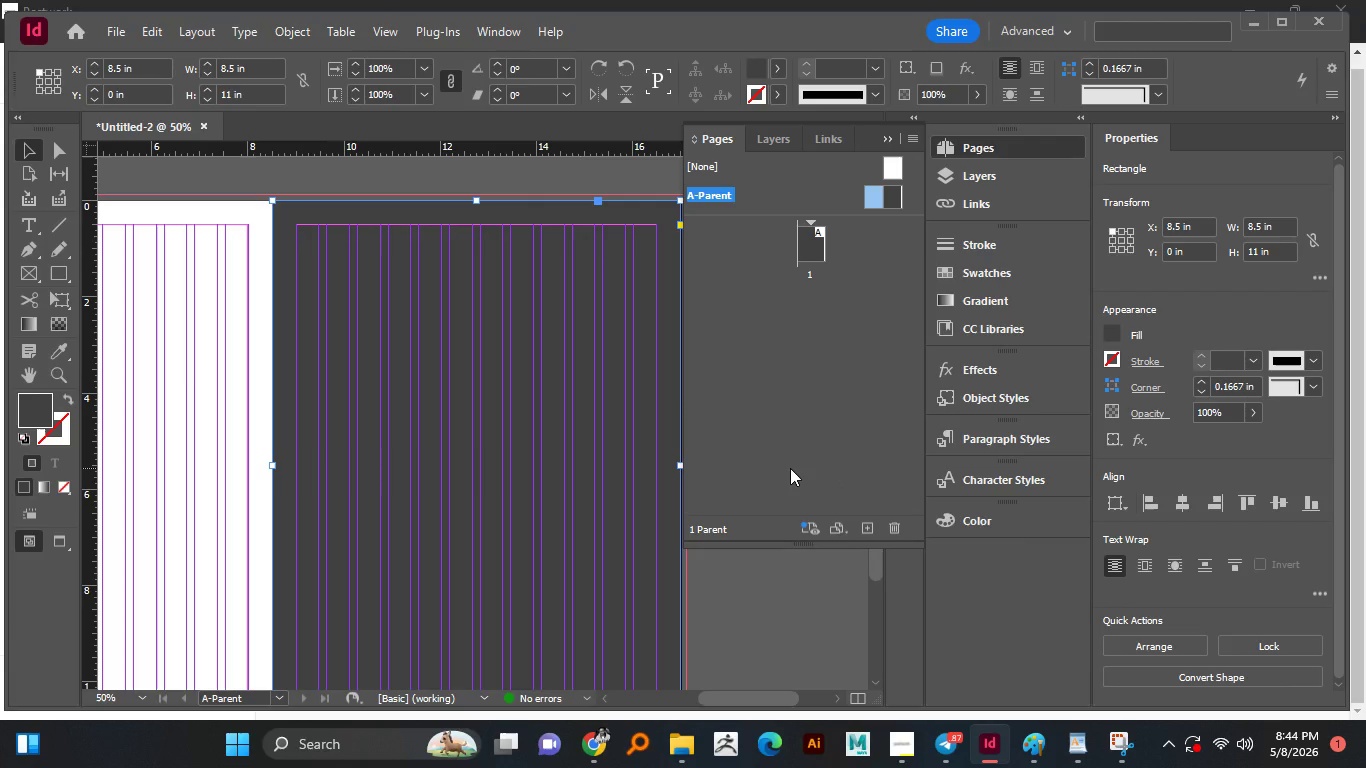 
wait(14.81)
 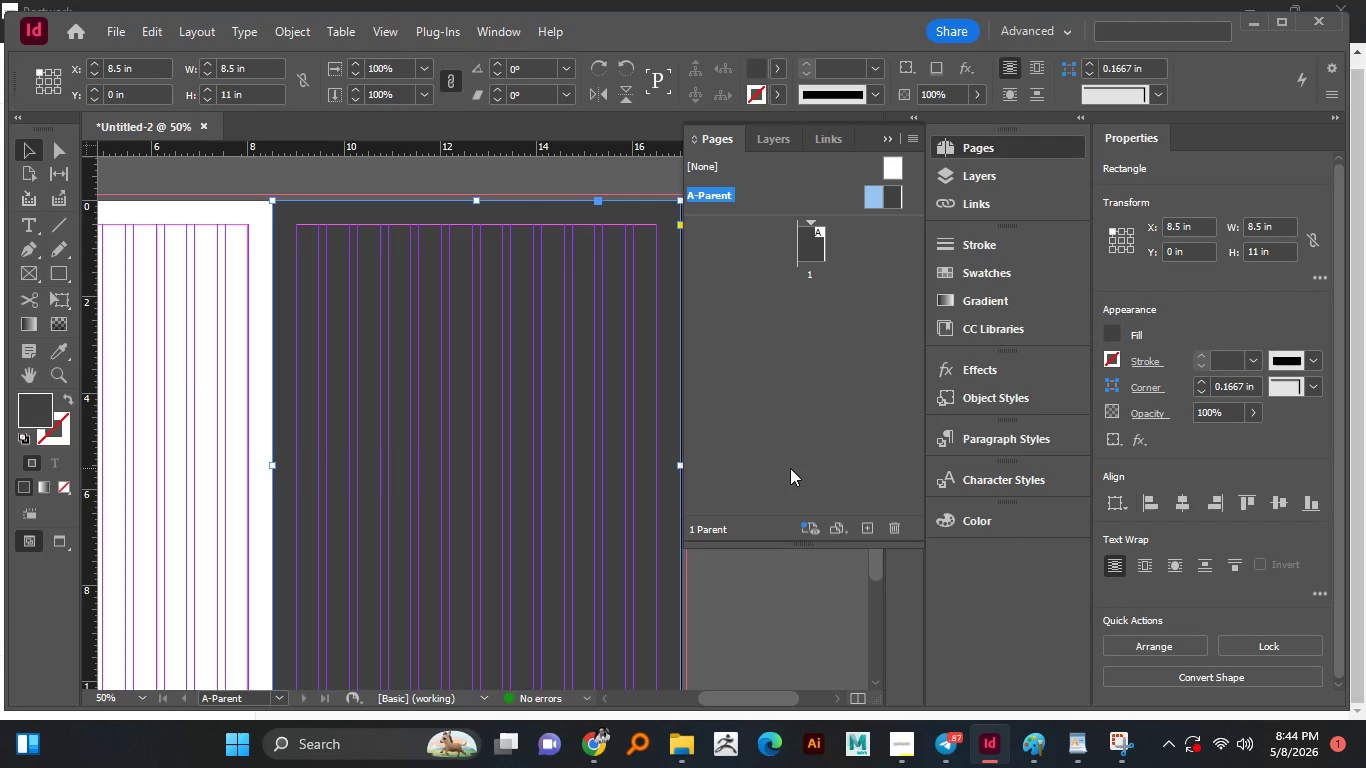 
left_click([895, 140])
 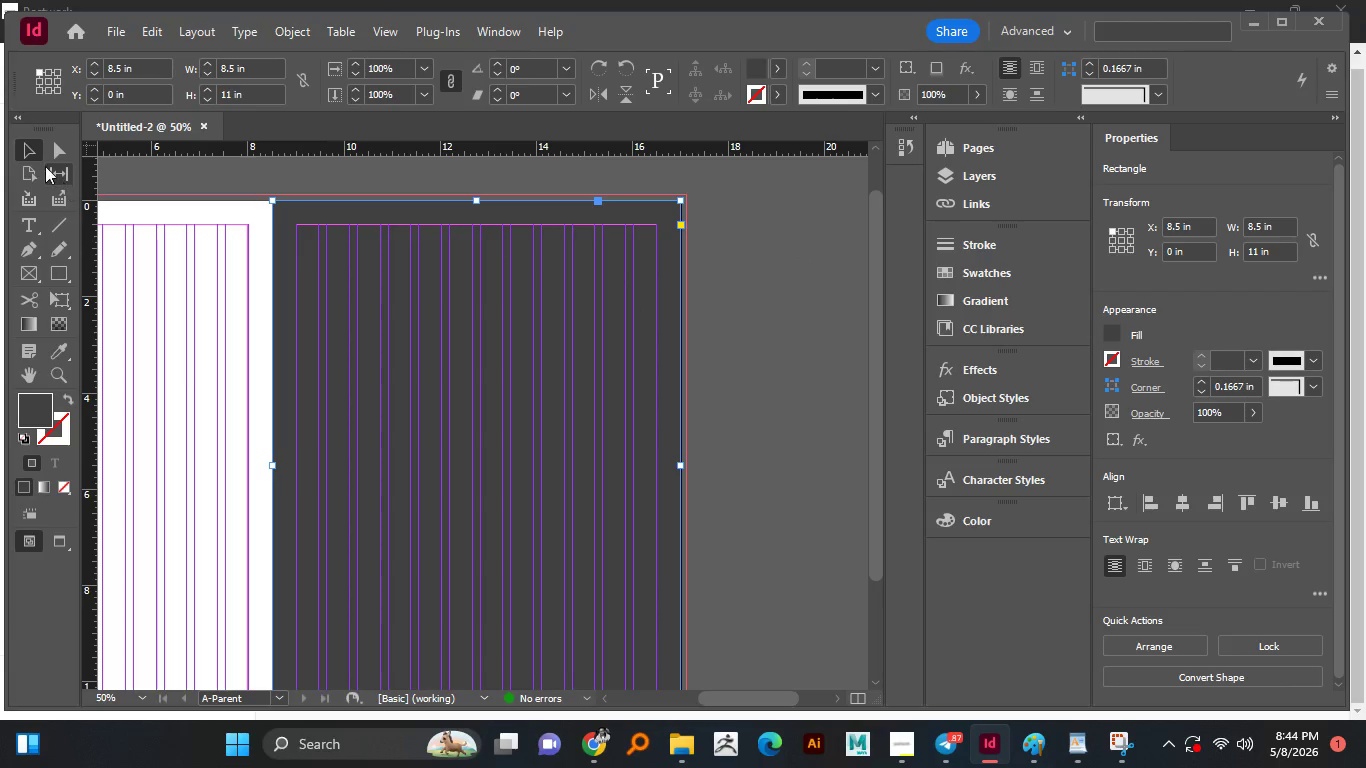 
left_click([23, 155])
 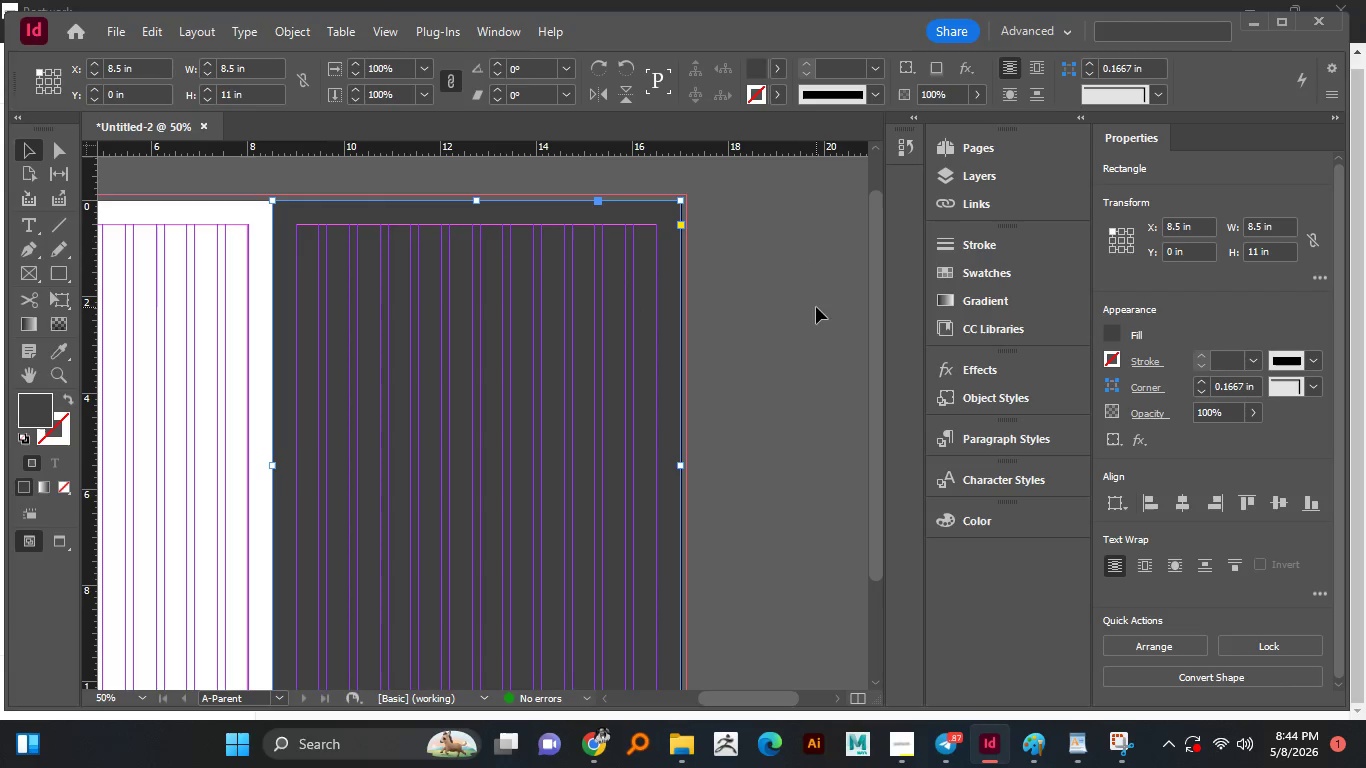 
left_click([815, 307])
 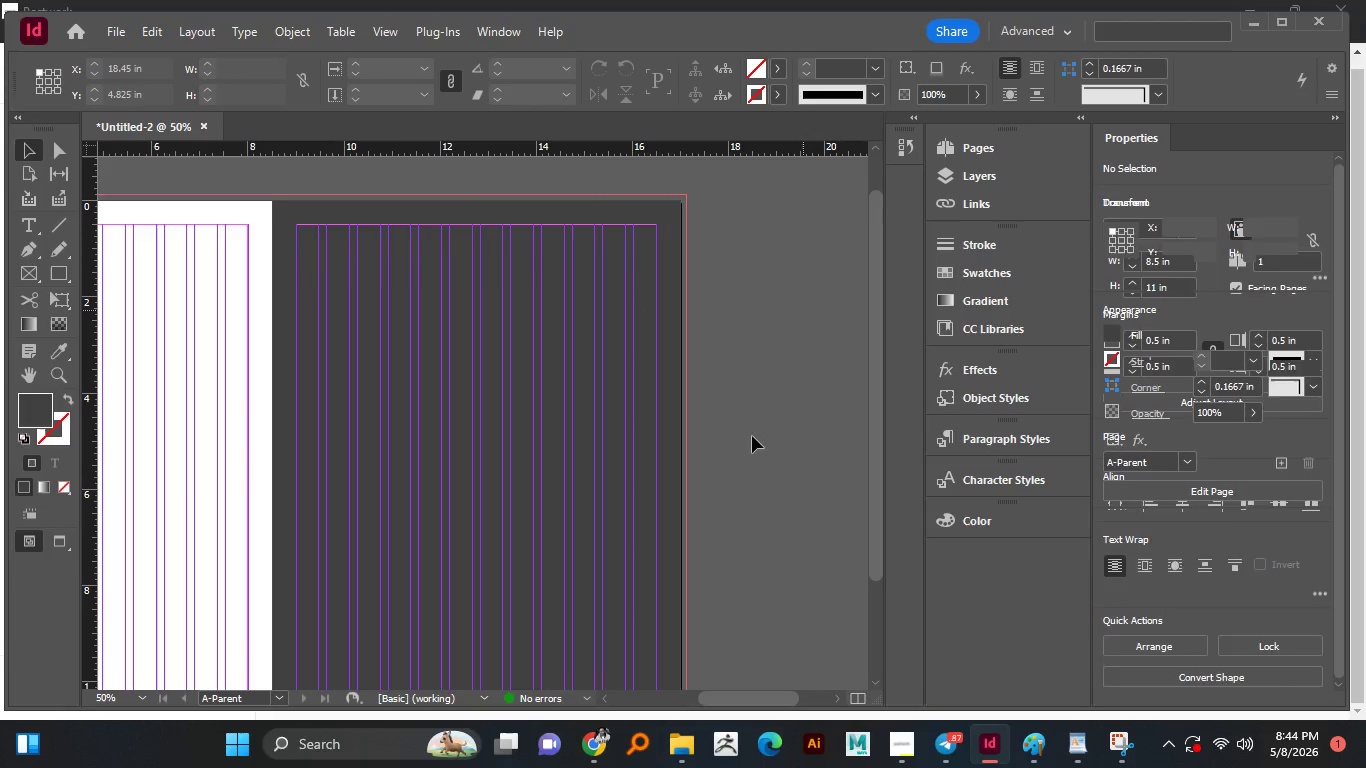 
scroll: coordinate [756, 405], scroll_direction: down, amount: 3.0
 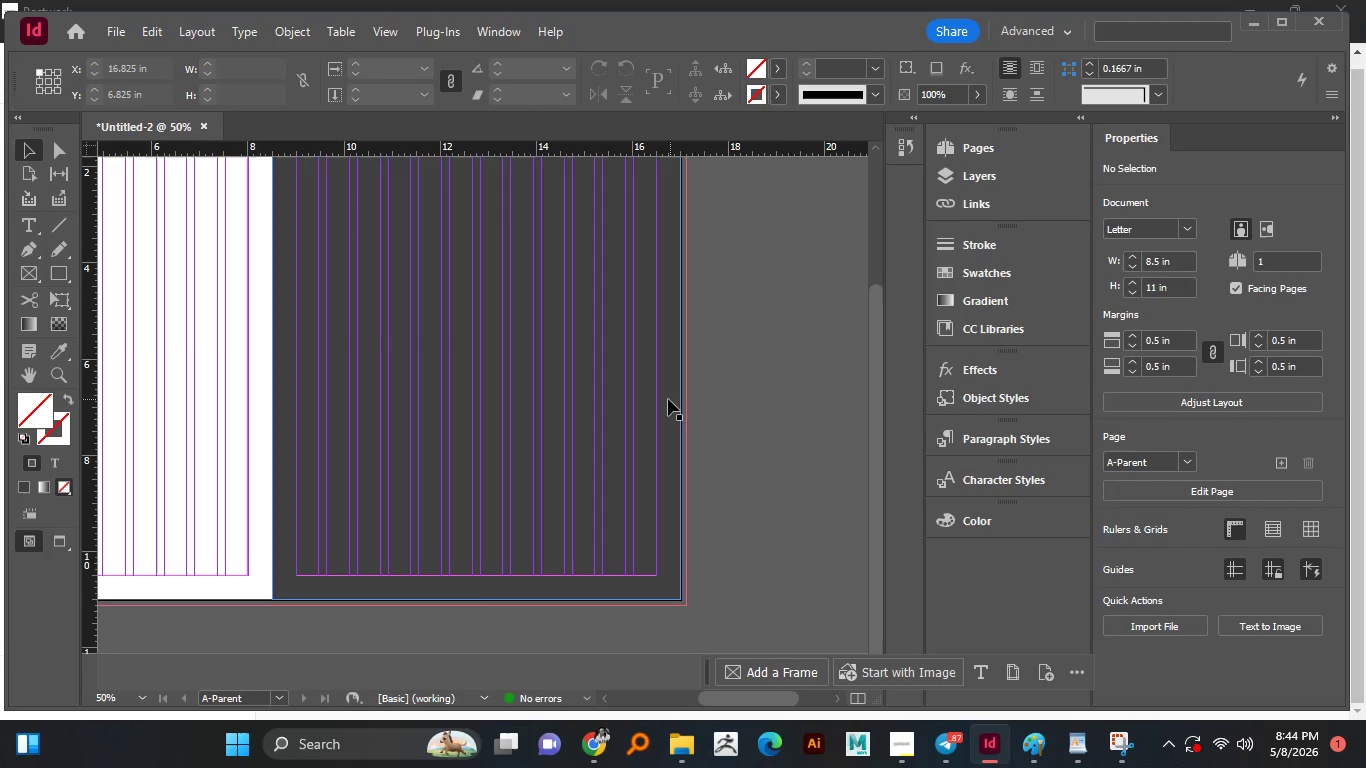 
left_click([668, 399])
 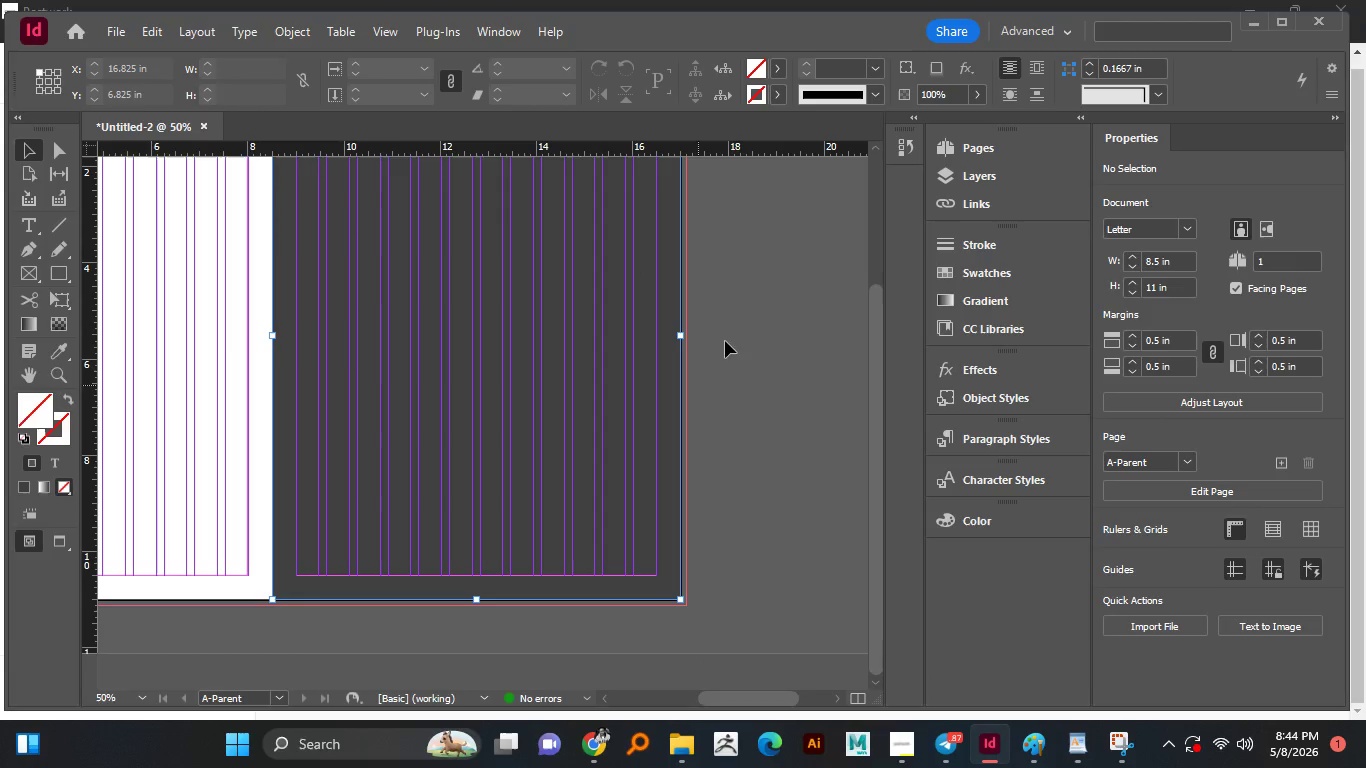 
hold_key(key=AltLeft, duration=1.53)
hold_key(key=AltLeft, duration=1.5)
hold_key(key=AltLeft, duration=1.5)
scroll: coordinate [731, 339], scroll_direction: up, amount: 1.0
 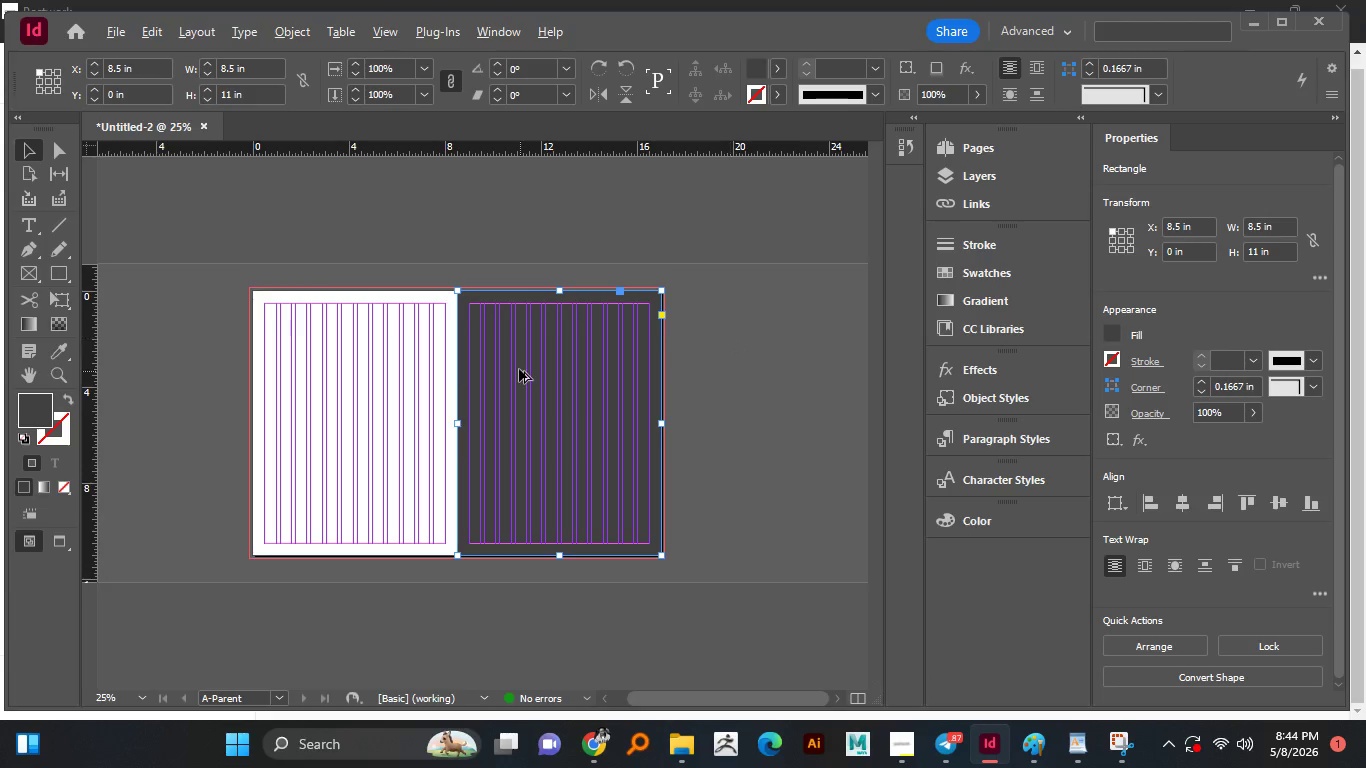 
hold_key(key=AltLeft, duration=0.38)
hold_key(key=AltLeft, duration=1.27)
scroll: coordinate [324, 327], scroll_direction: up, amount: 9.0
 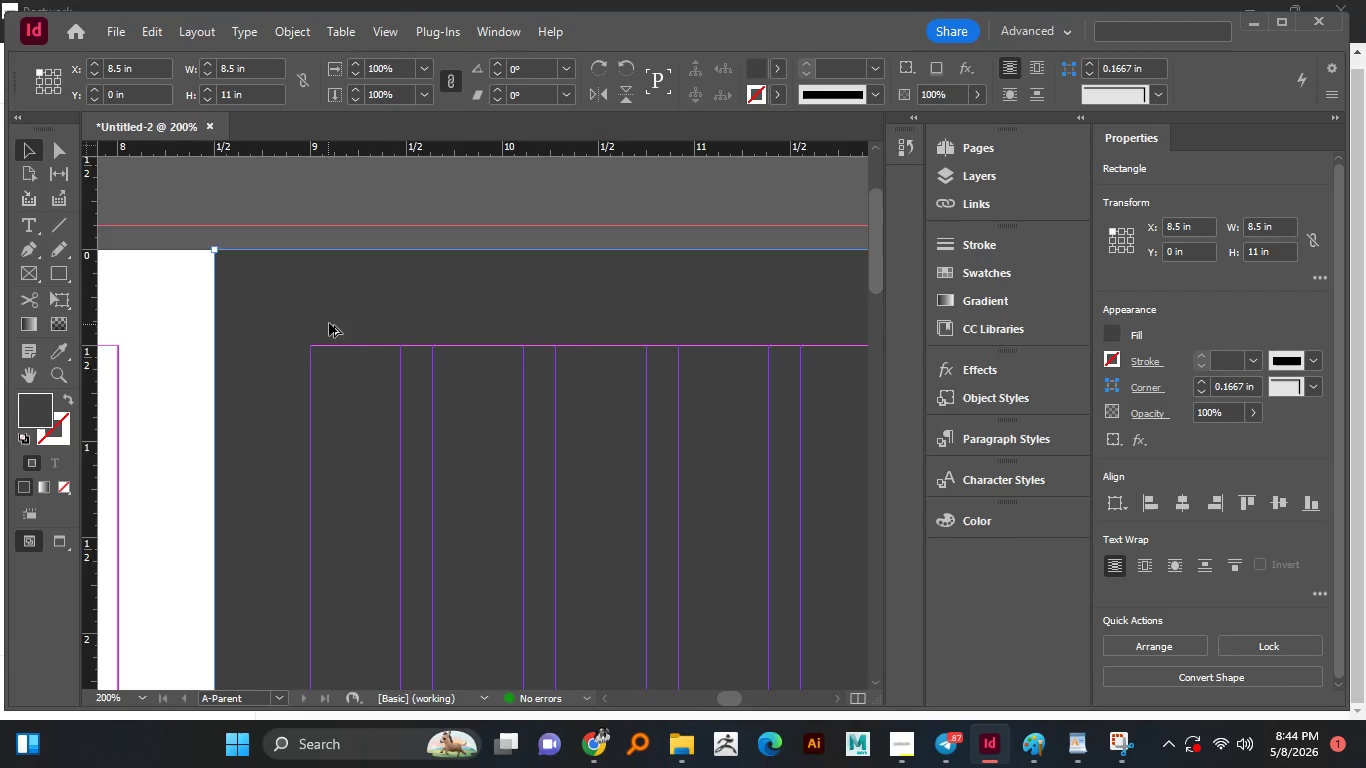 
hold_key(key=AltLeft, duration=1.61)
 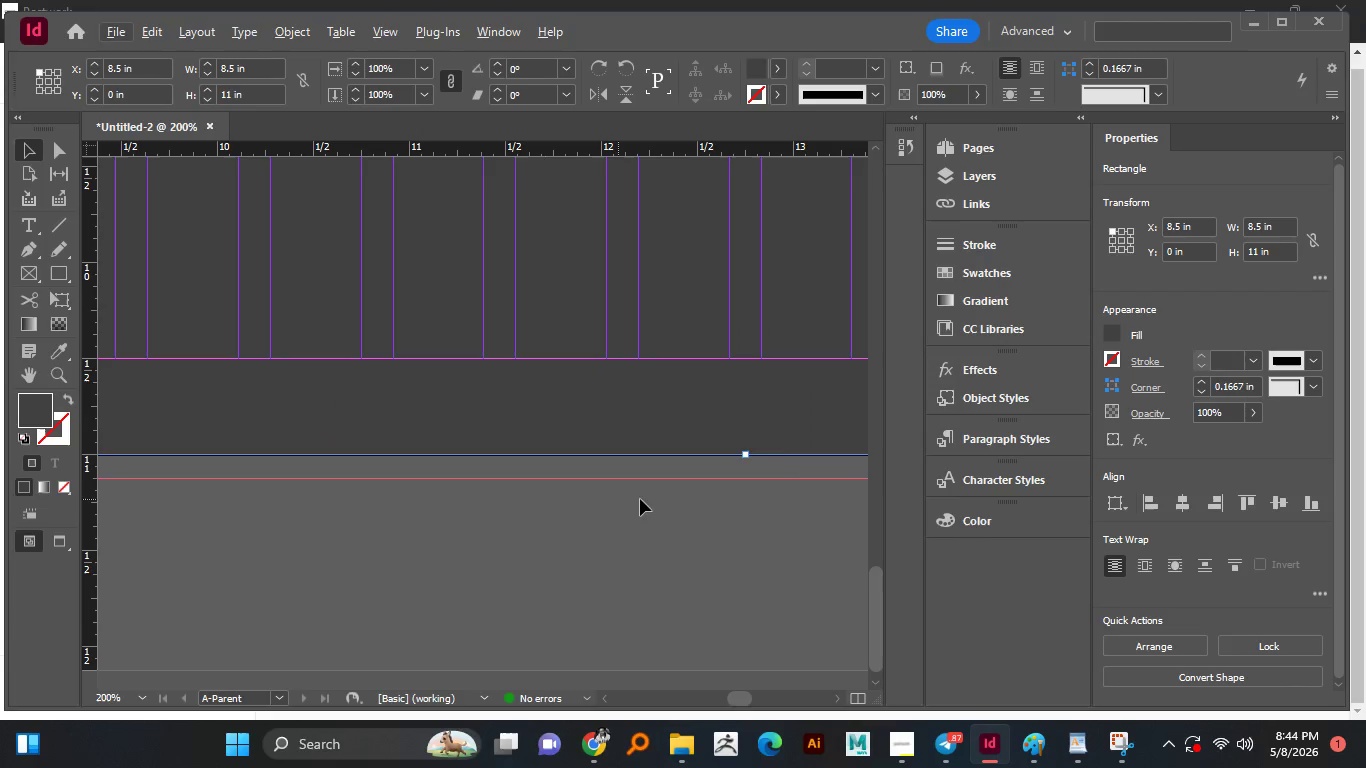 
hold_key(key=AltLeft, duration=1.5)
 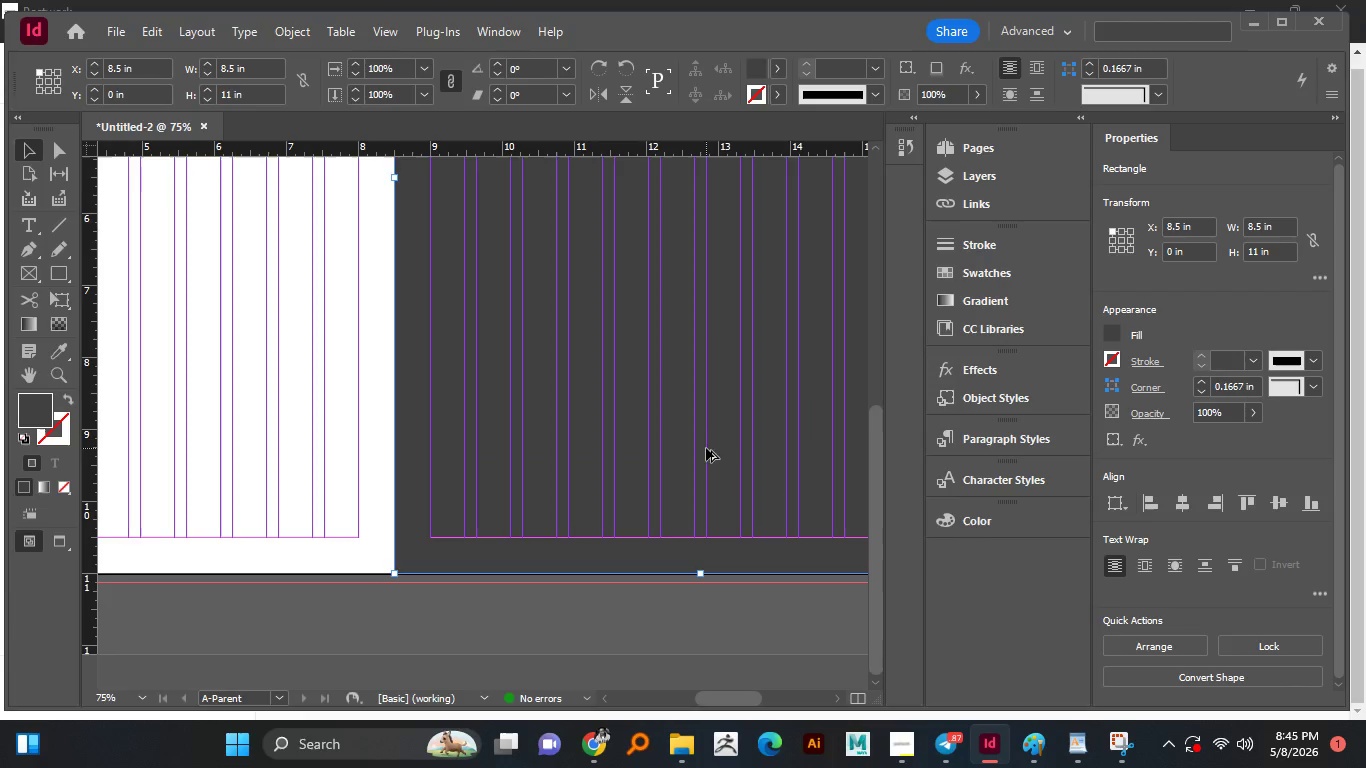 
key(Alt+AltLeft)
 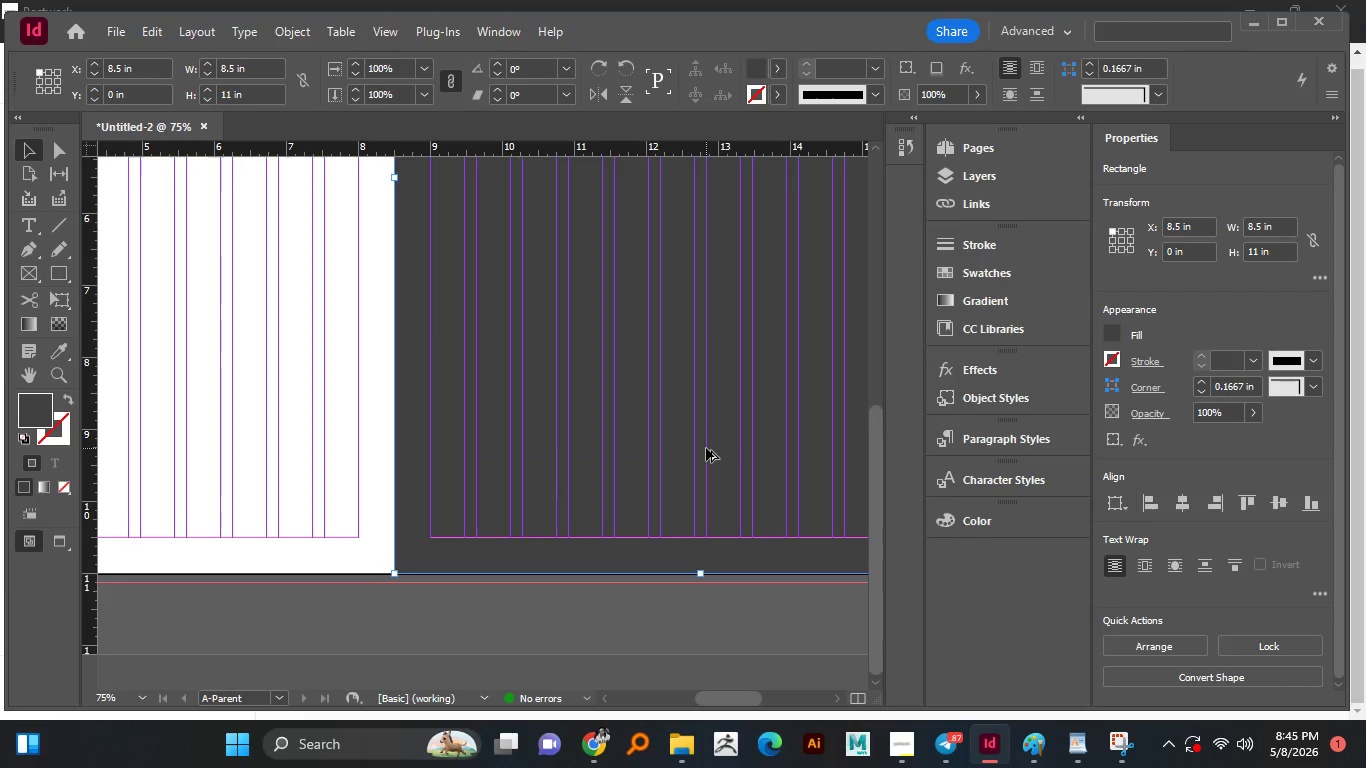 
key(Alt+AltLeft)
 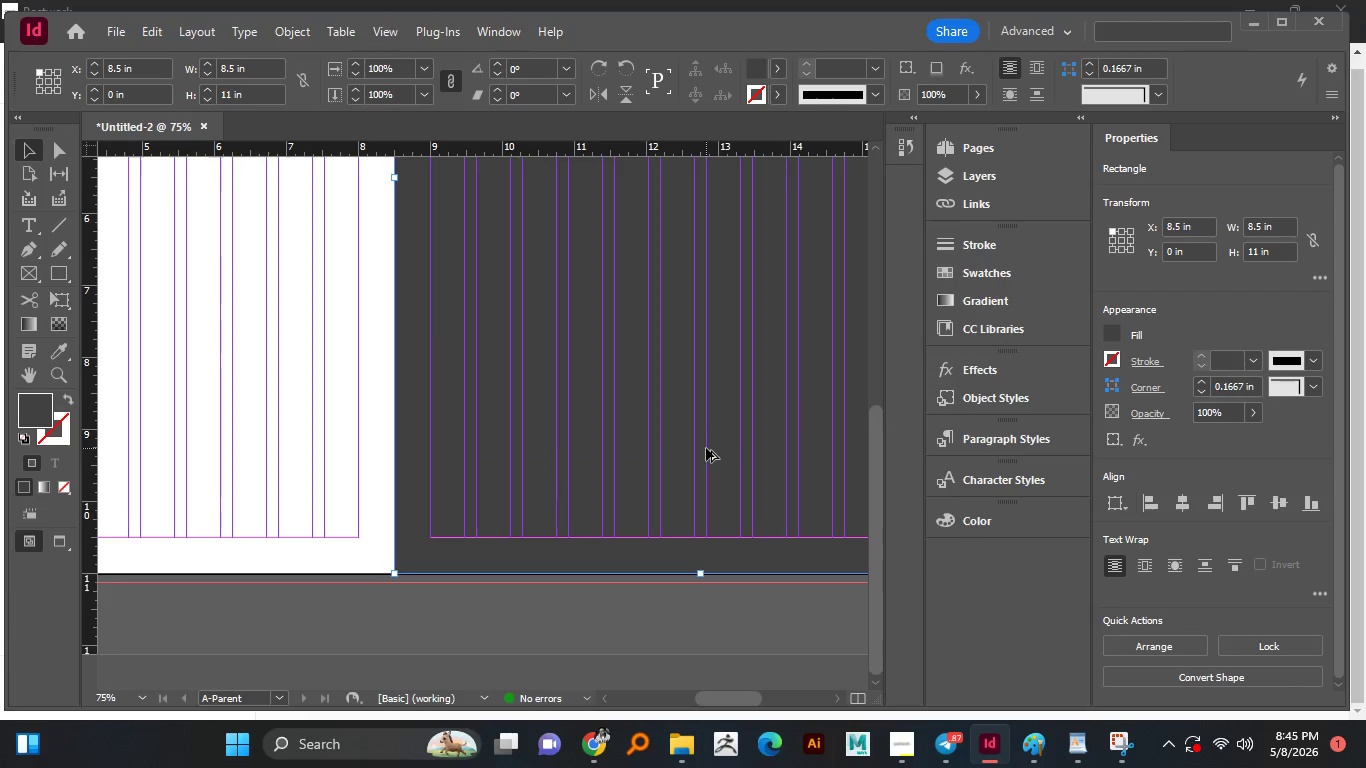 
key(Alt+AltLeft)
 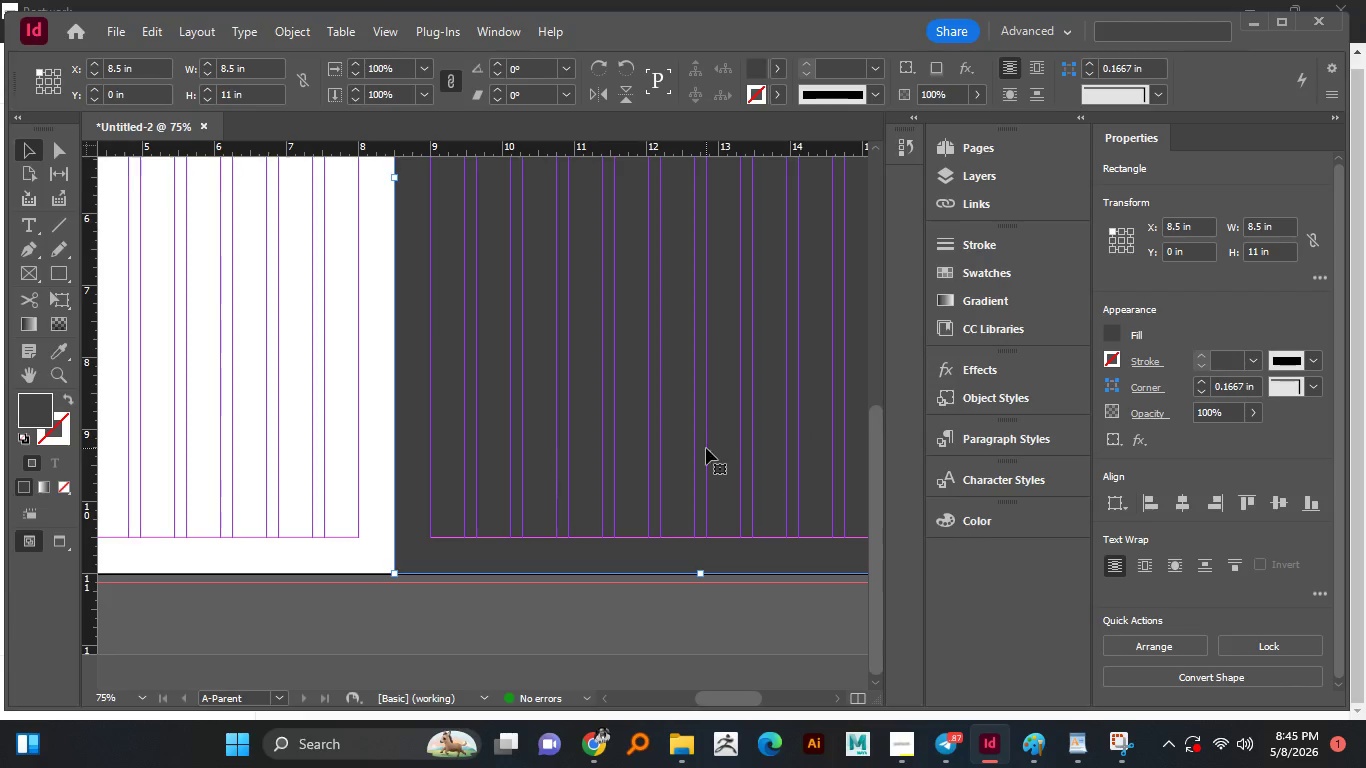 
key(Alt+AltLeft)
 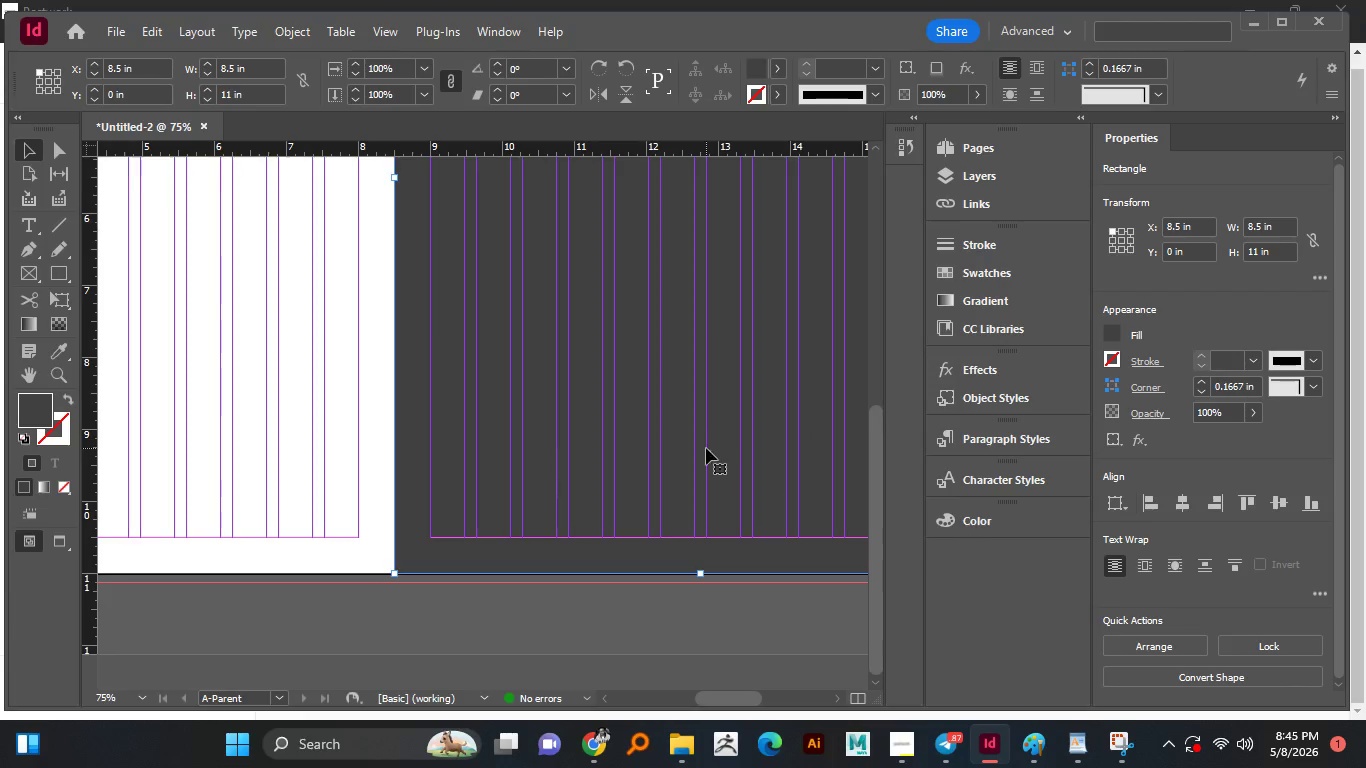 
key(Alt+AltLeft)
 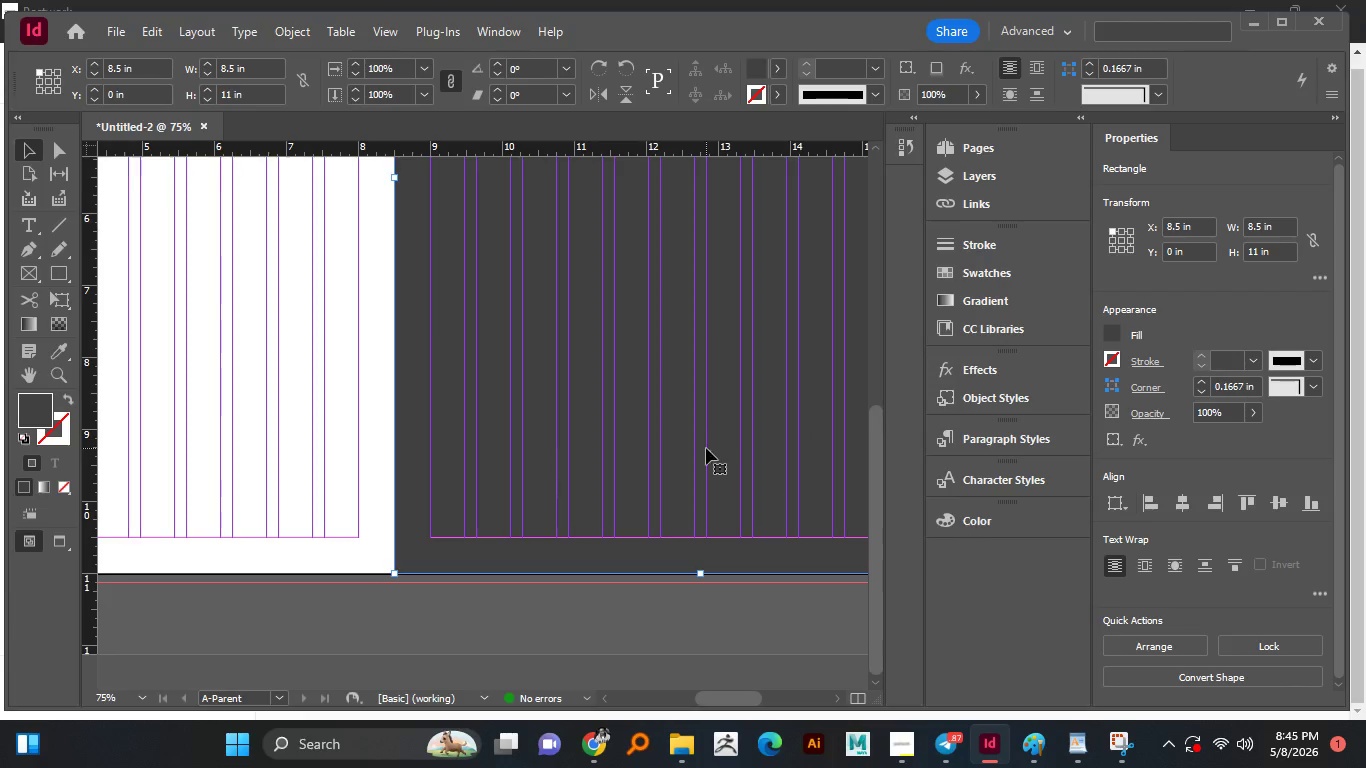 
key(Alt+AltLeft)
 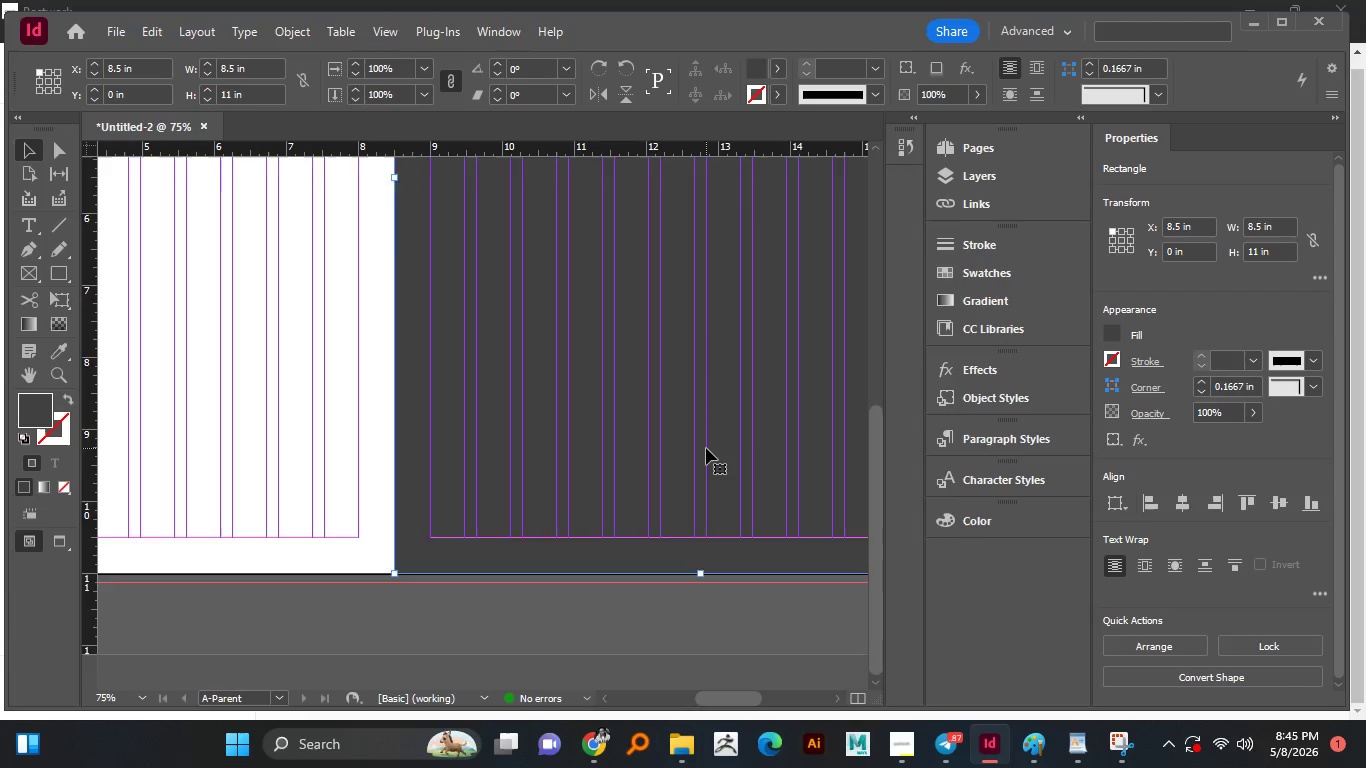 
key(Alt+AltLeft)
 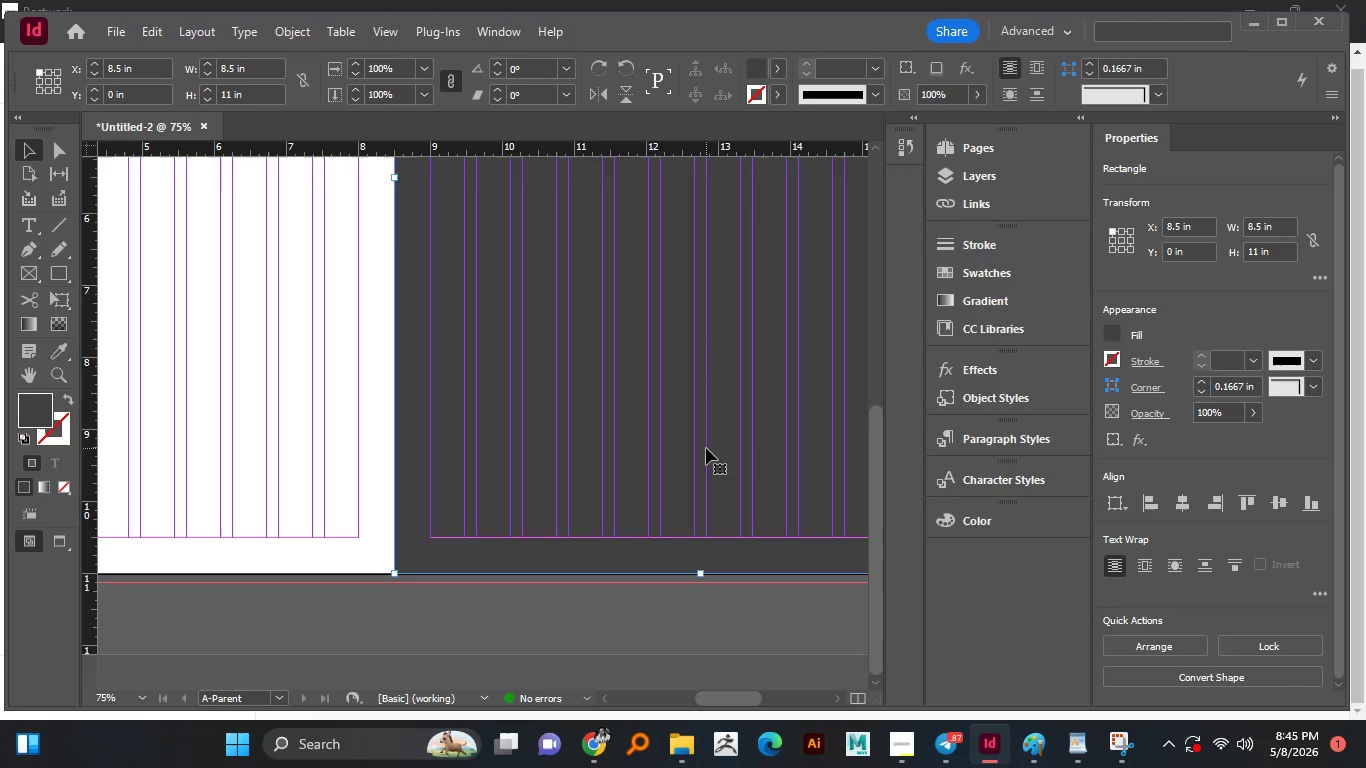 
key(Alt+AltLeft)
 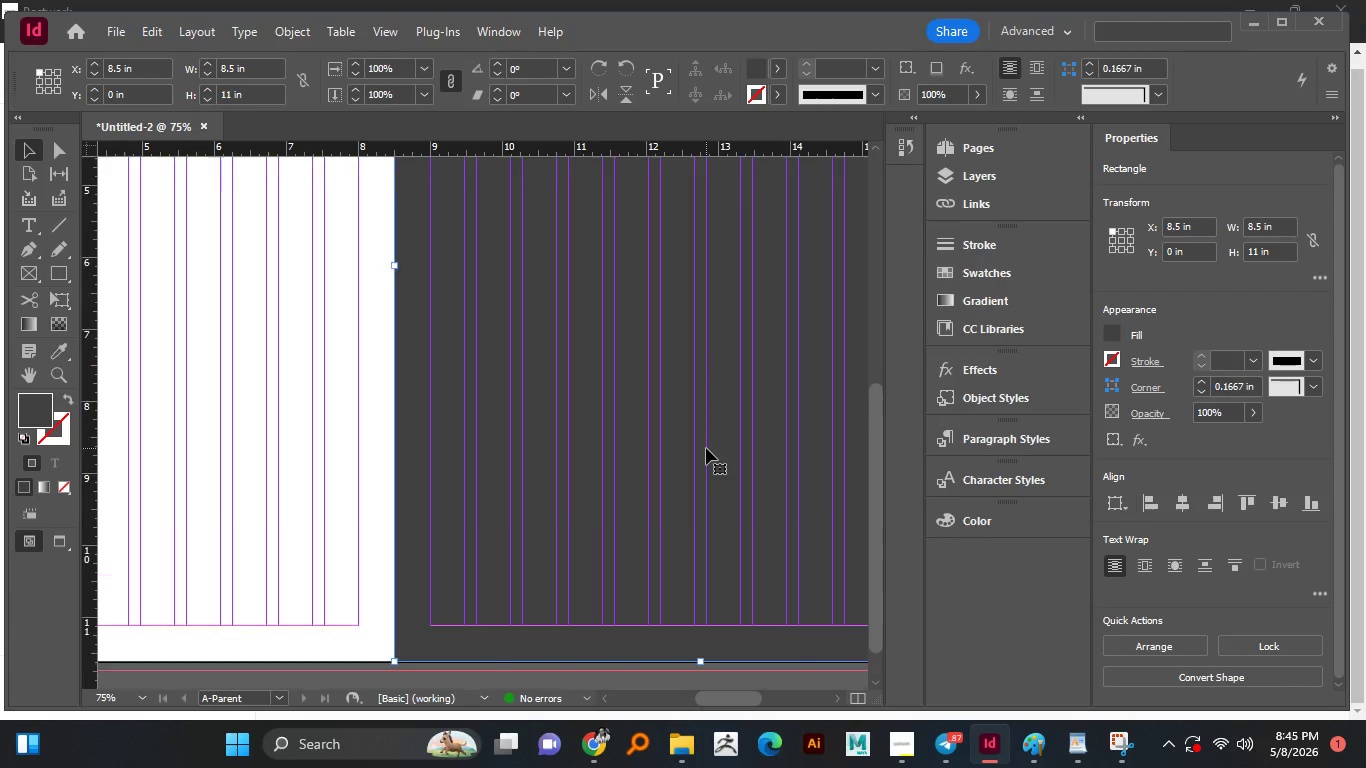 
key(Alt+AltLeft)
 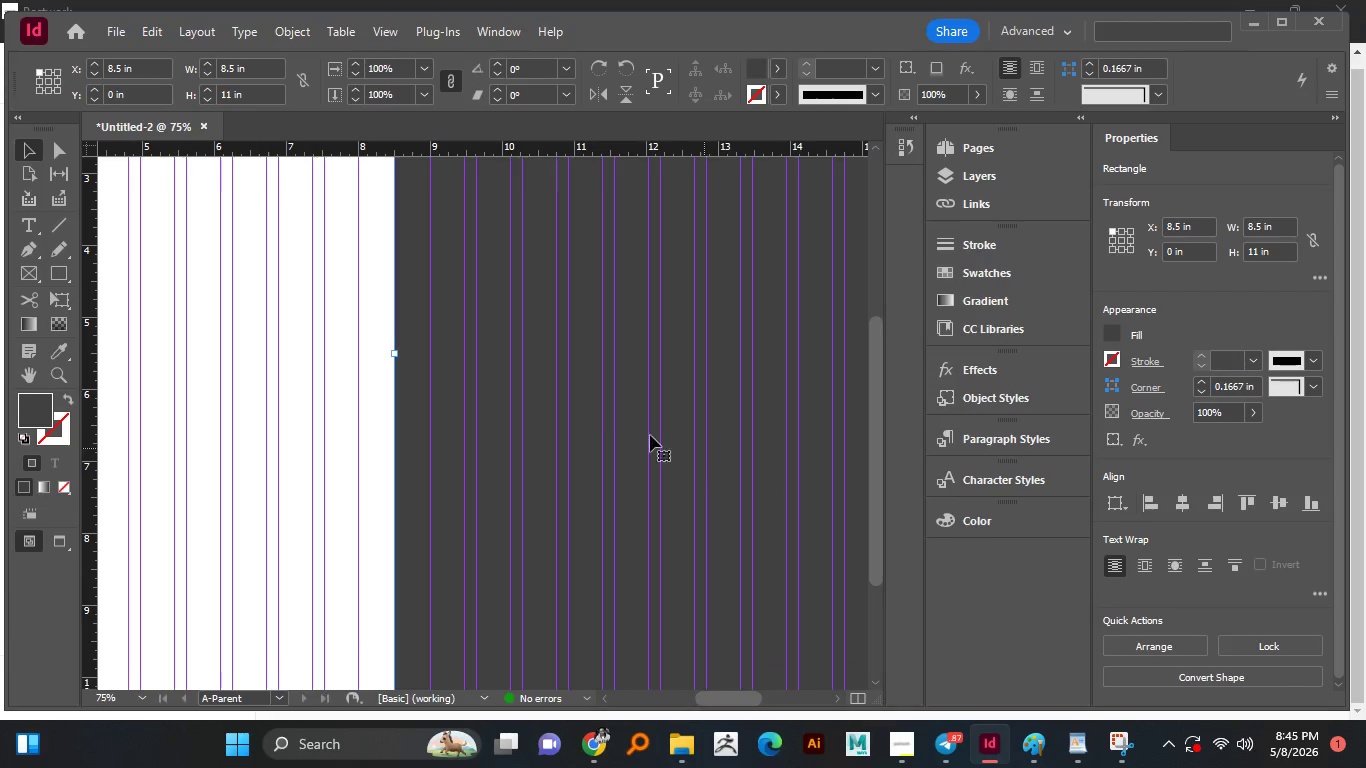 
hold_key(key=AltLeft, duration=1.24)
scroll: coordinate [466, 474], scroll_direction: down, amount: 17.0
 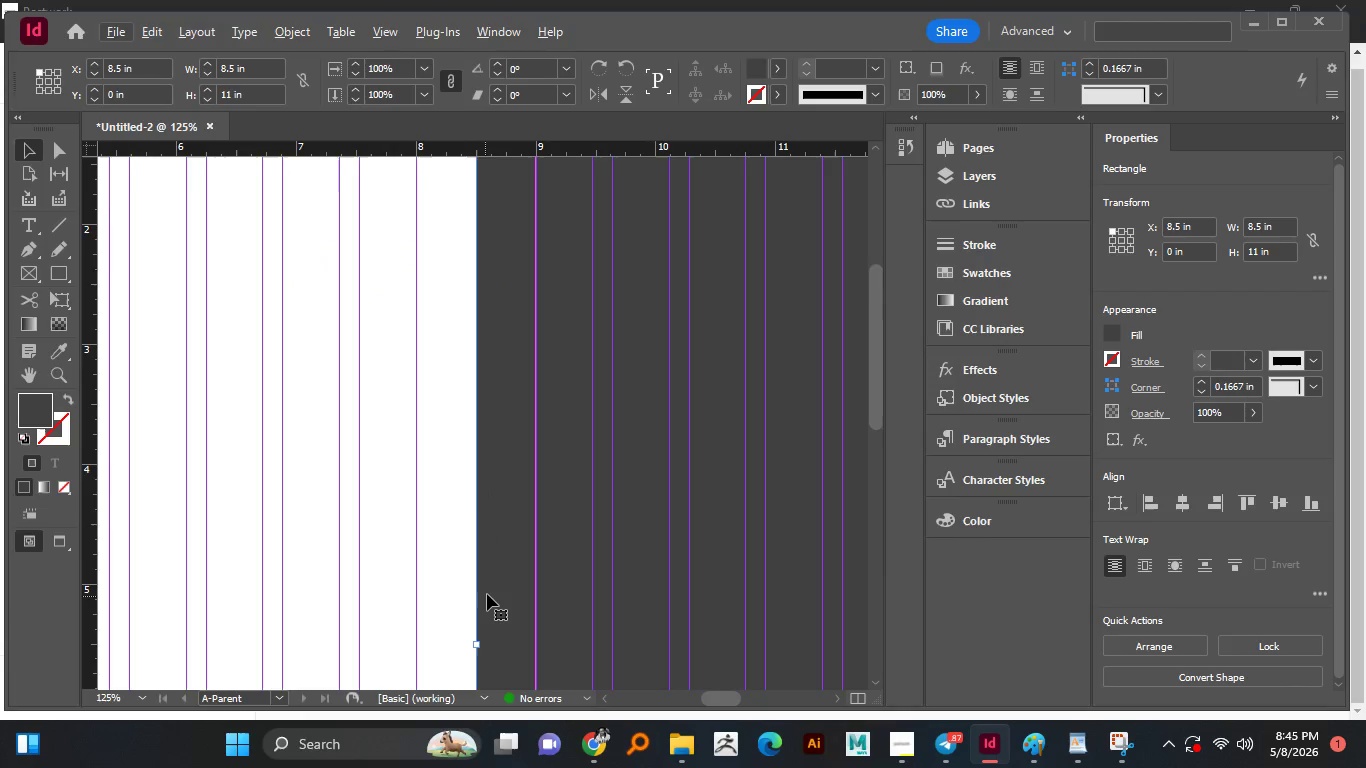 
hold_key(key=AltLeft, duration=0.7)
scroll: coordinate [498, 537], scroll_direction: none, amount: 0.0
 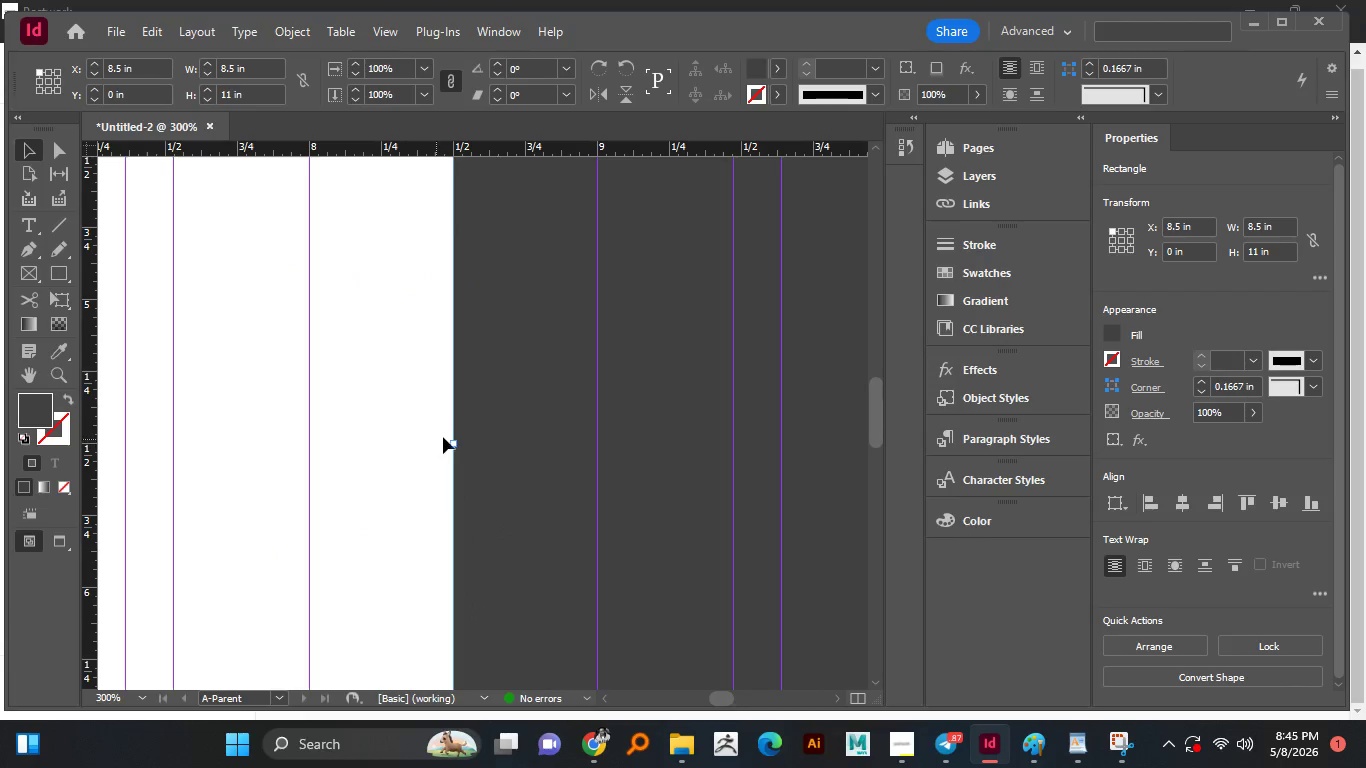 
left_click_drag(start_coordinate=[456, 445], to_coordinate=[467, 443])
 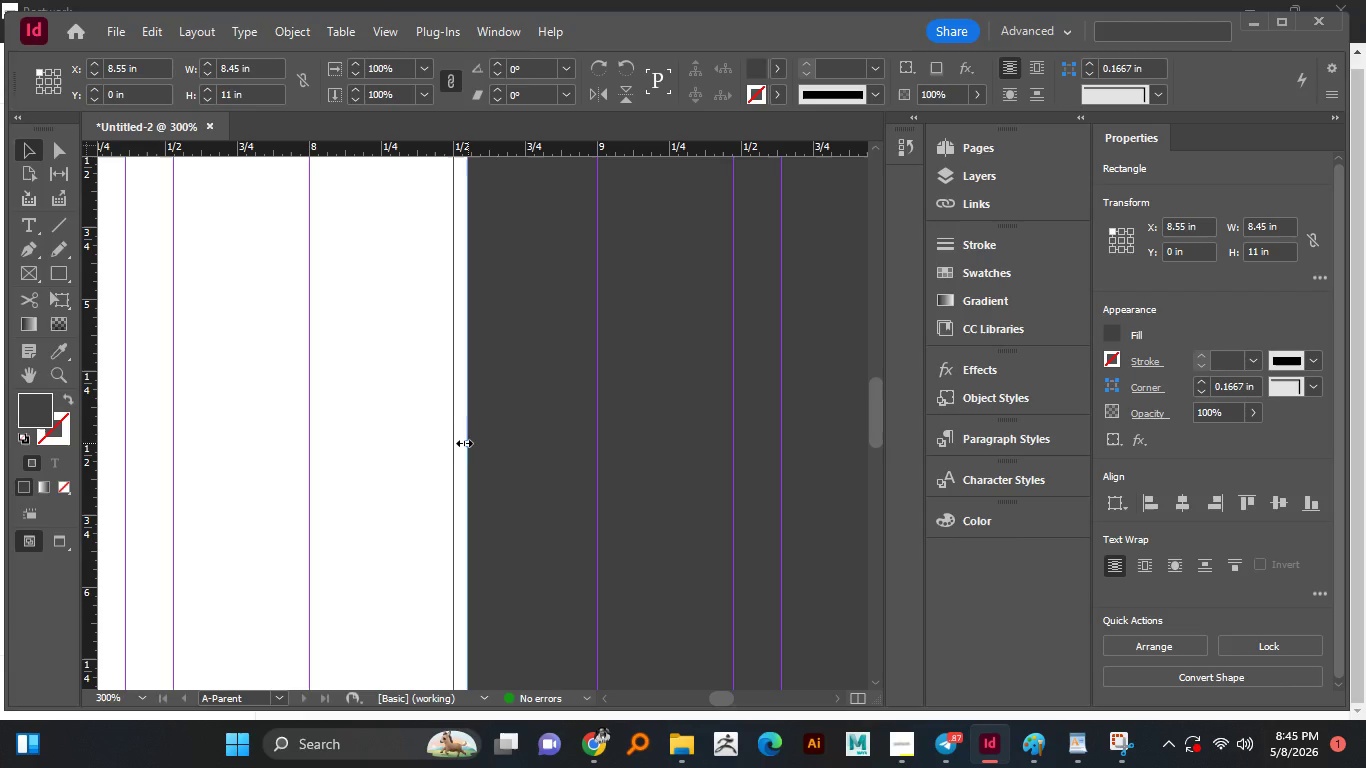 
left_click_drag(start_coordinate=[468, 443], to_coordinate=[451, 446])
 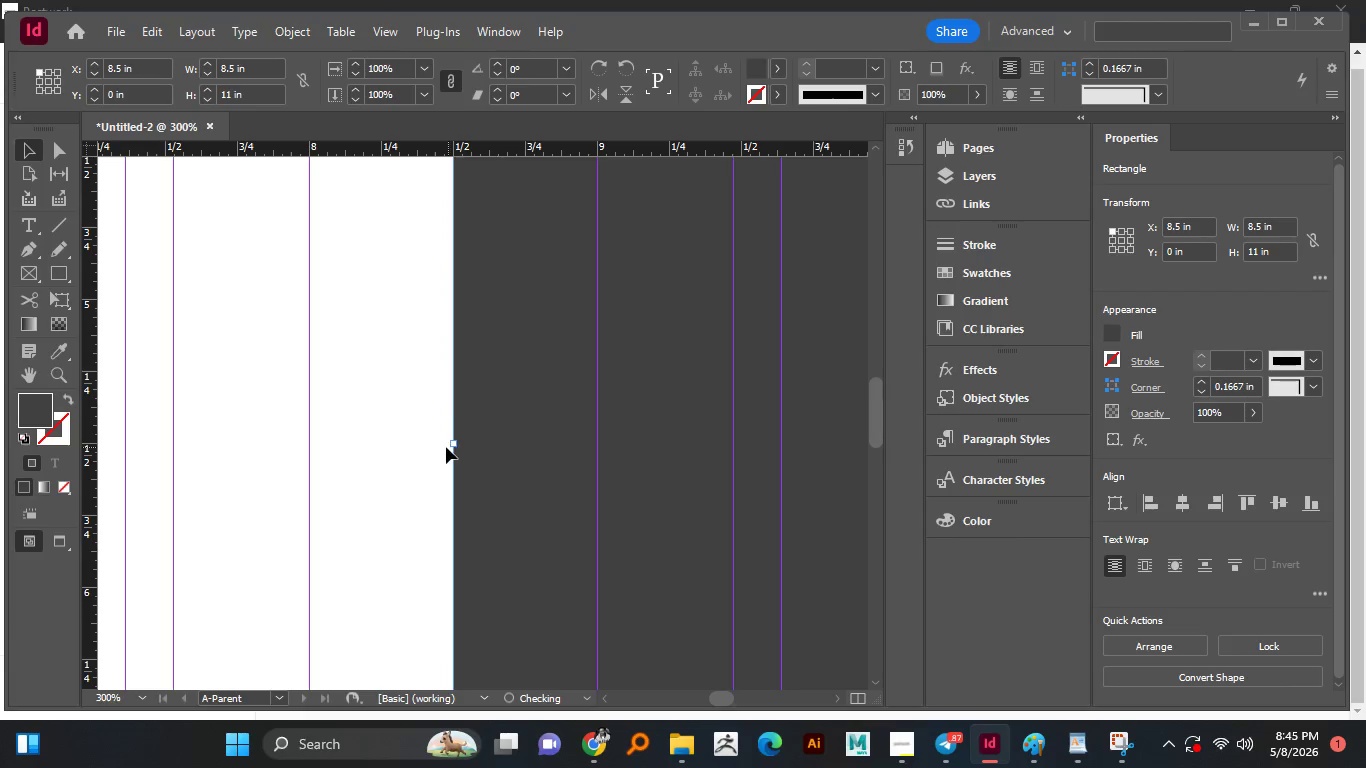 
hold_key(key=AltLeft, duration=1.52)
scroll: coordinate [441, 447], scroll_direction: down, amount: 9.0
 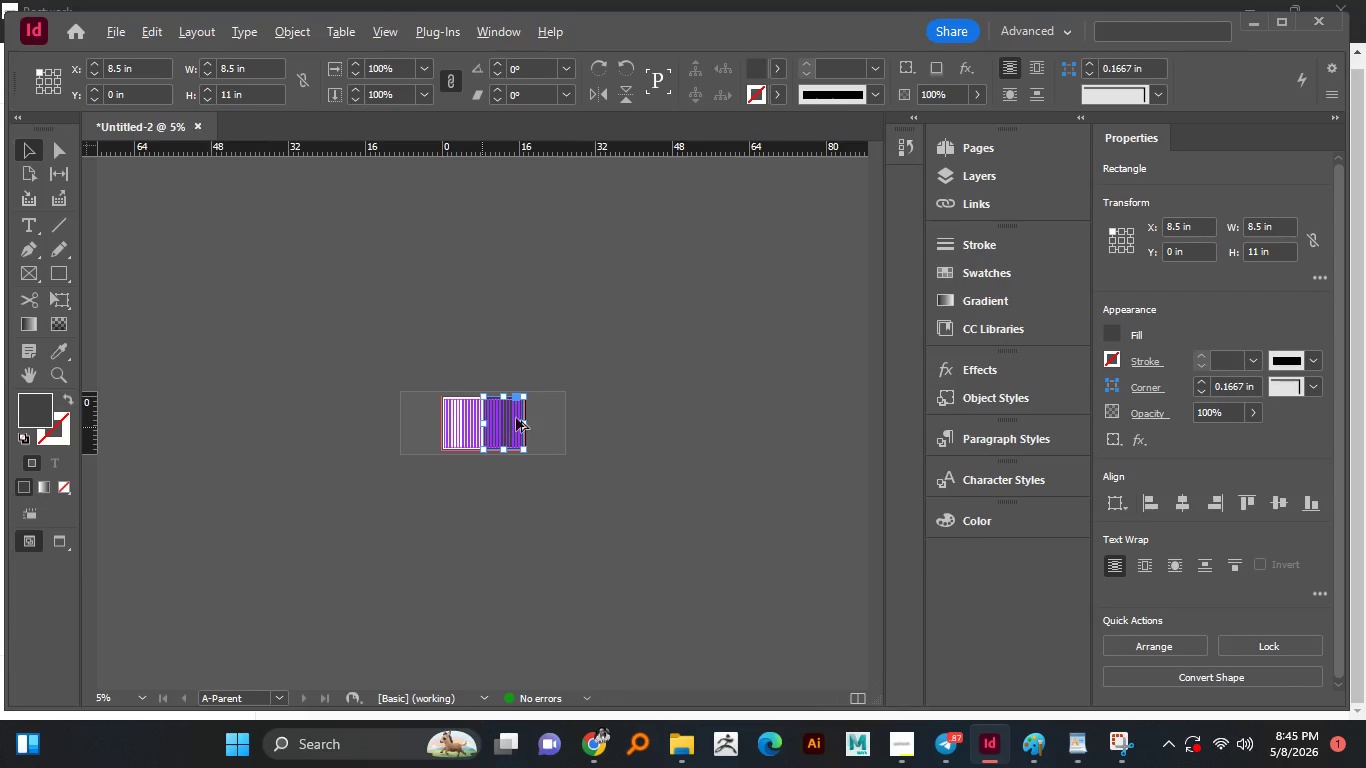 
key(Alt+AltLeft)
 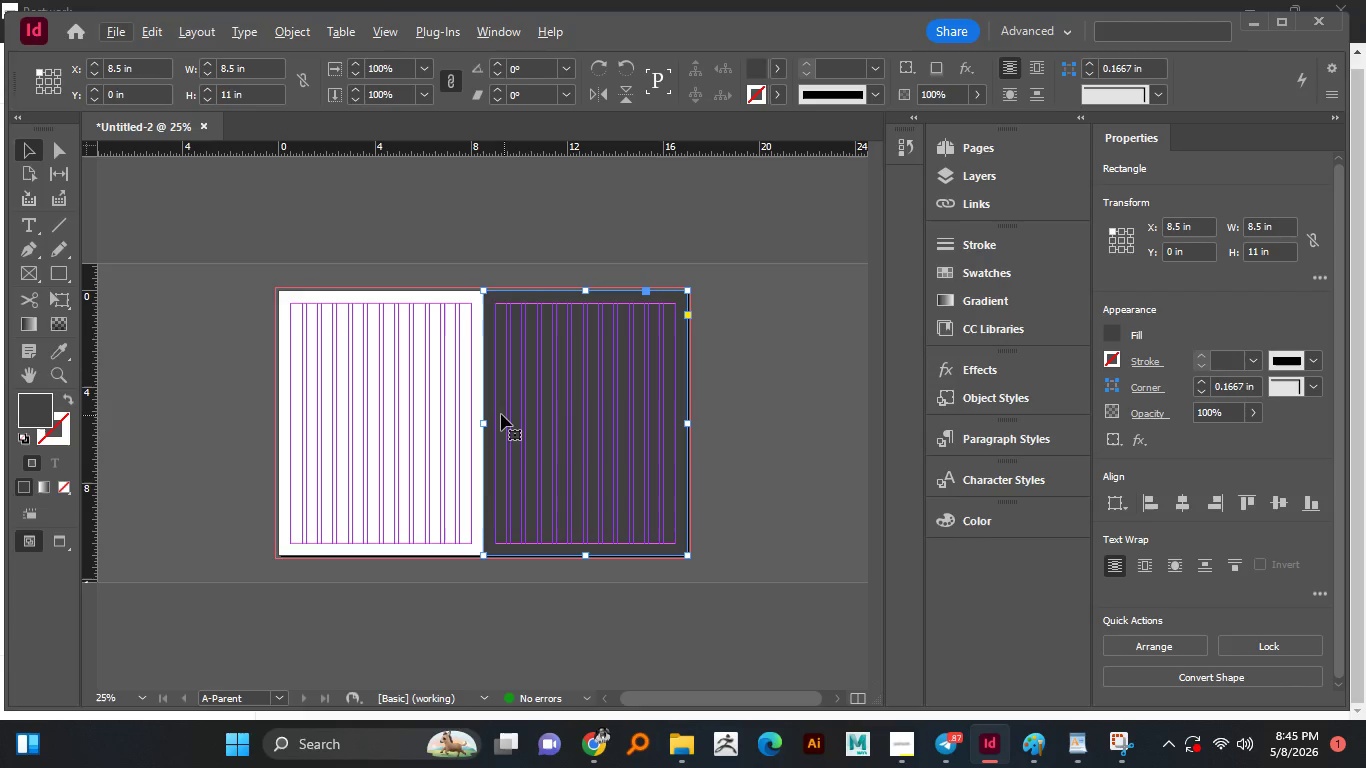 
key(Alt+AltLeft)
 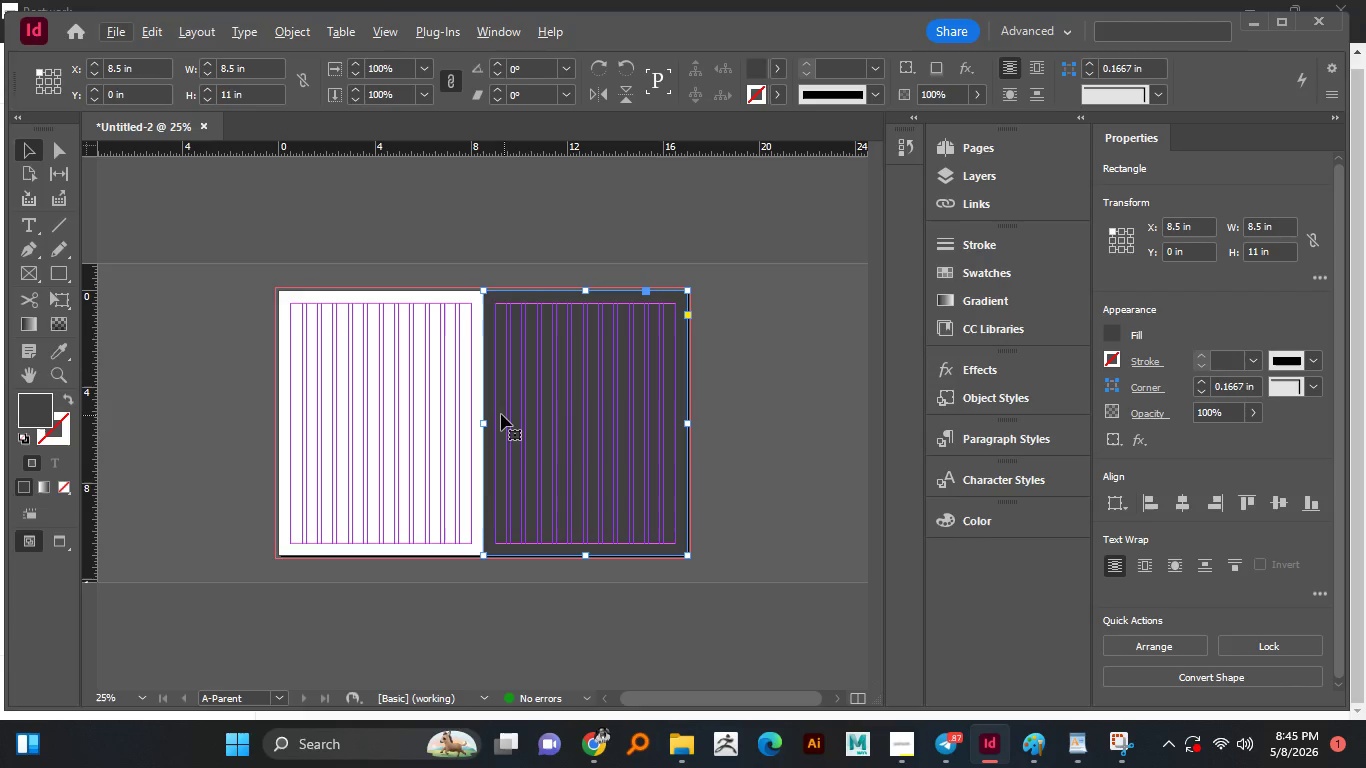 
key(Alt+AltLeft)
 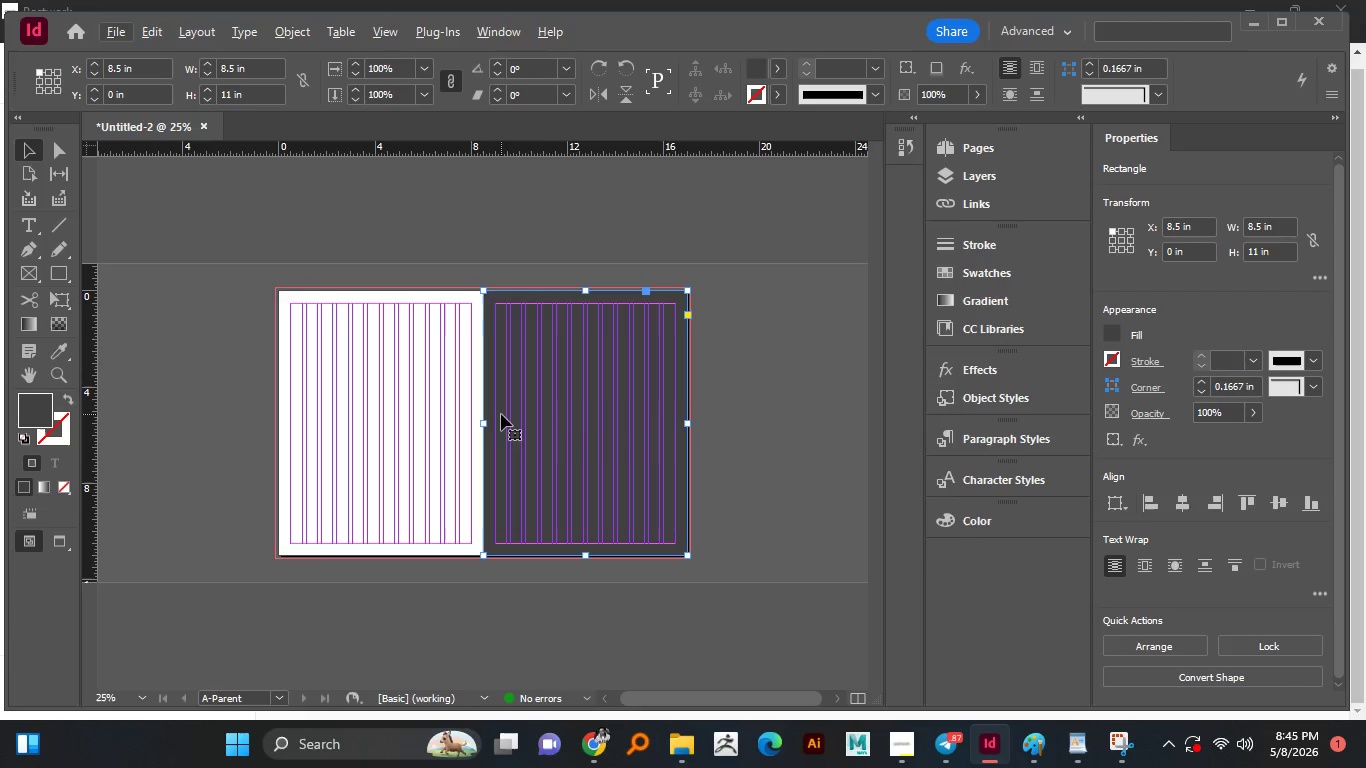 
scroll: coordinate [518, 418], scroll_direction: up, amount: 2.0
 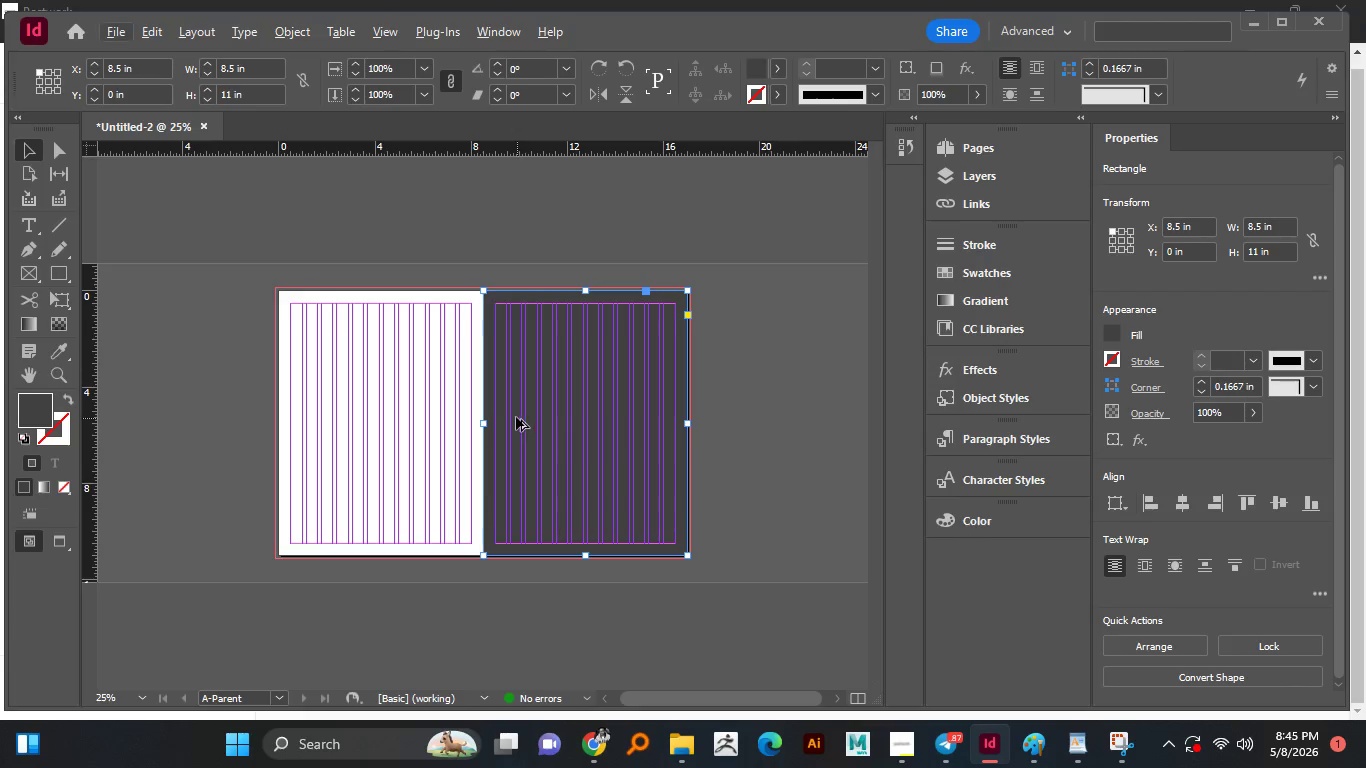 
left_click([707, 394])
 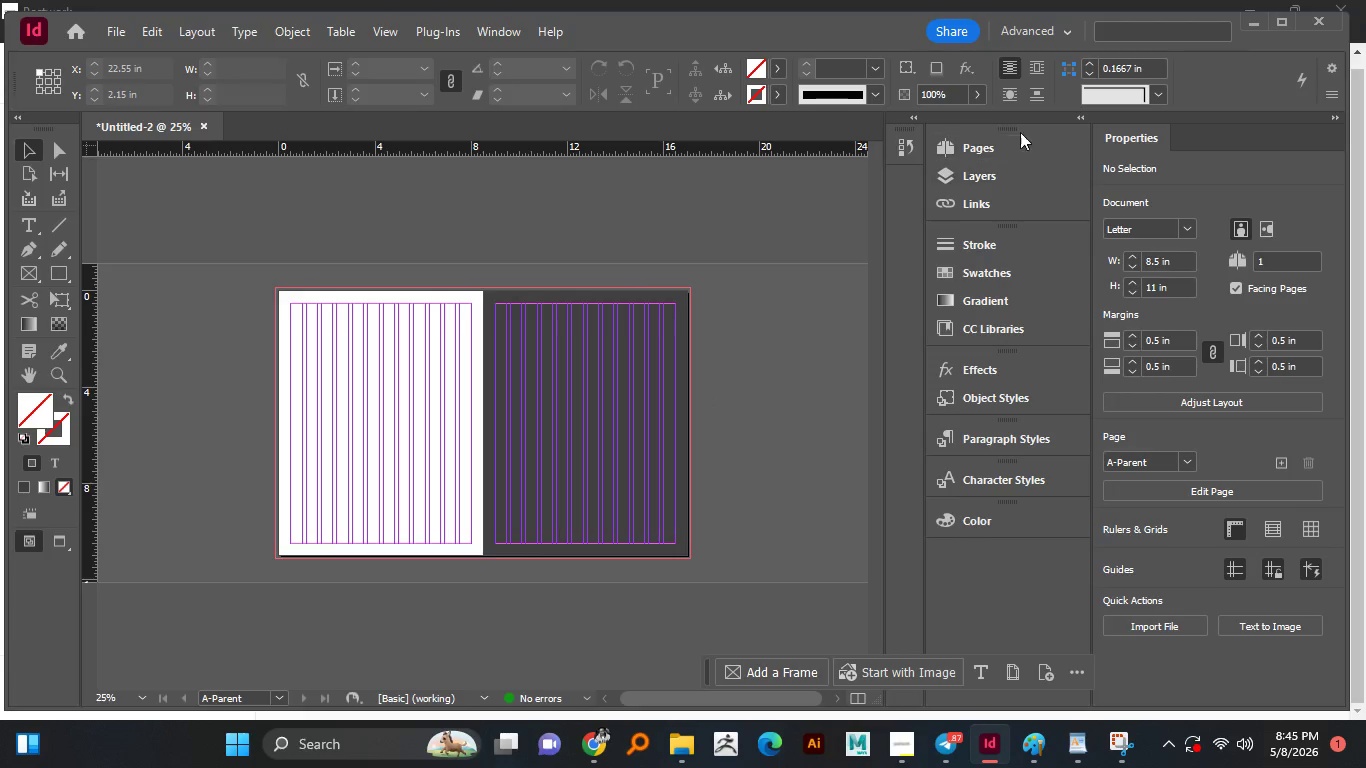 
scroll: coordinate [501, 414], scroll_direction: down, amount: 1.0
 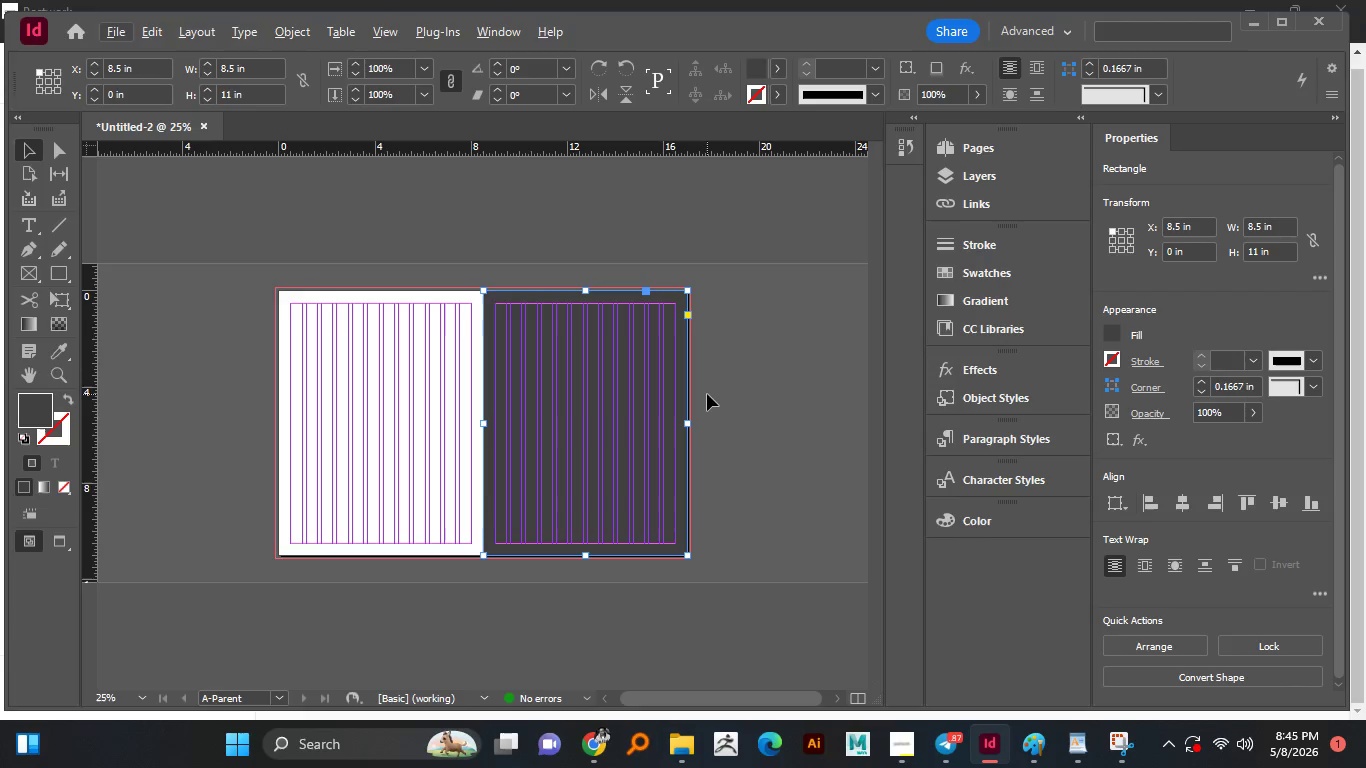 
left_click([1005, 137])
 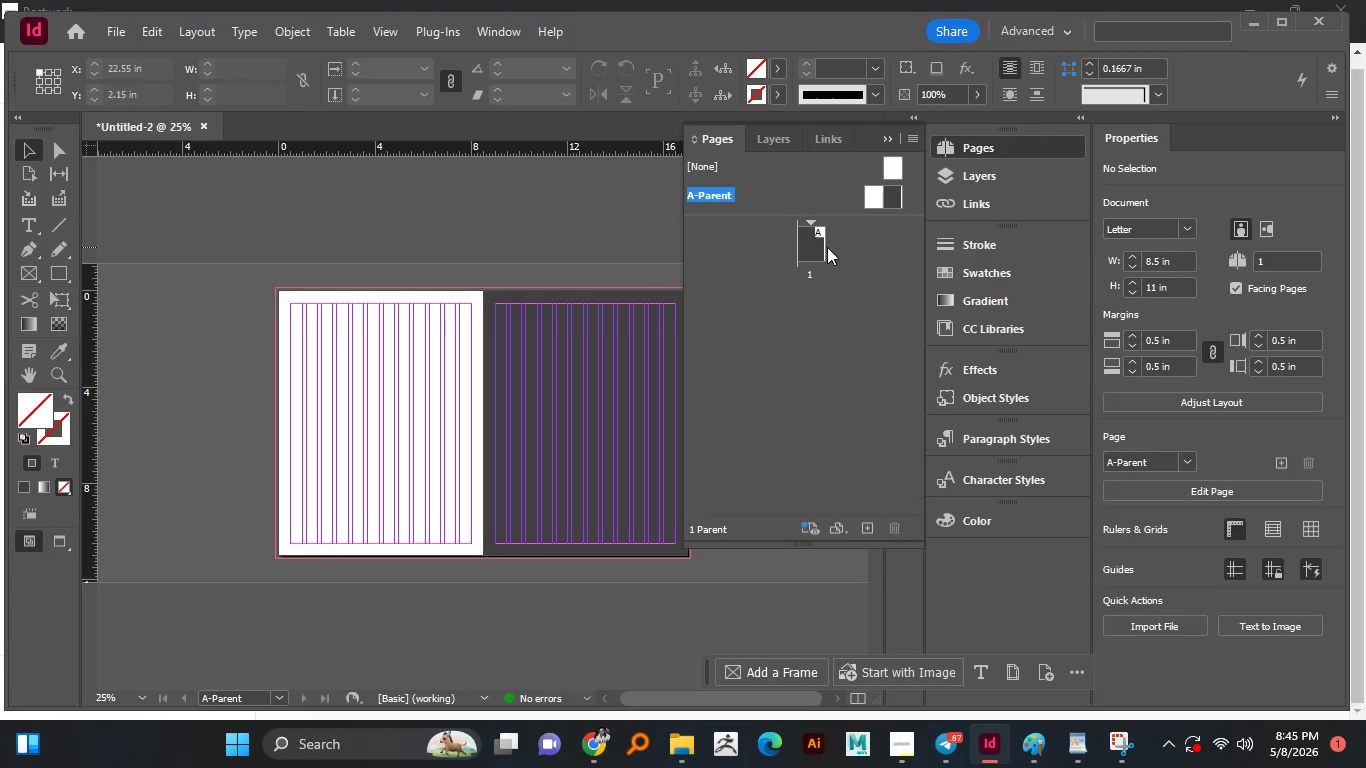 
double_click([811, 252])
 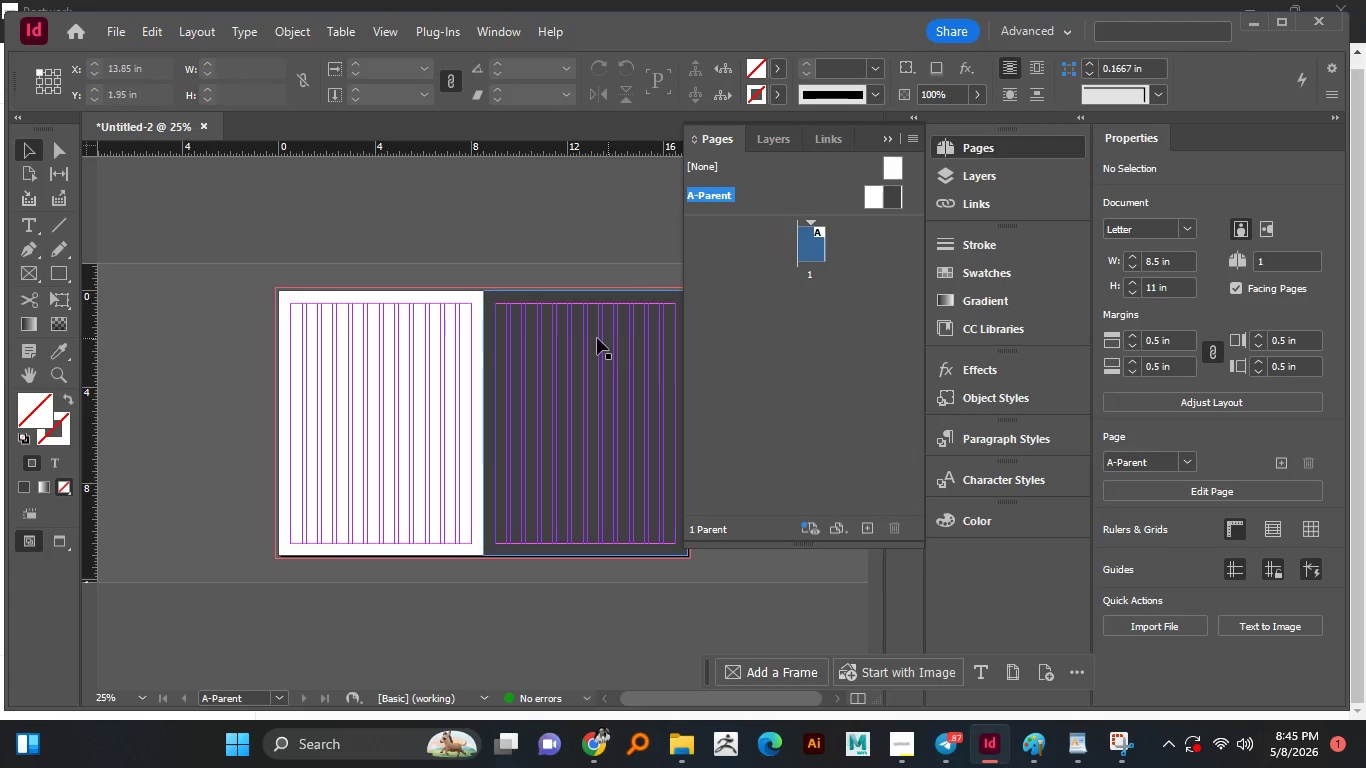 
left_click([595, 338])
 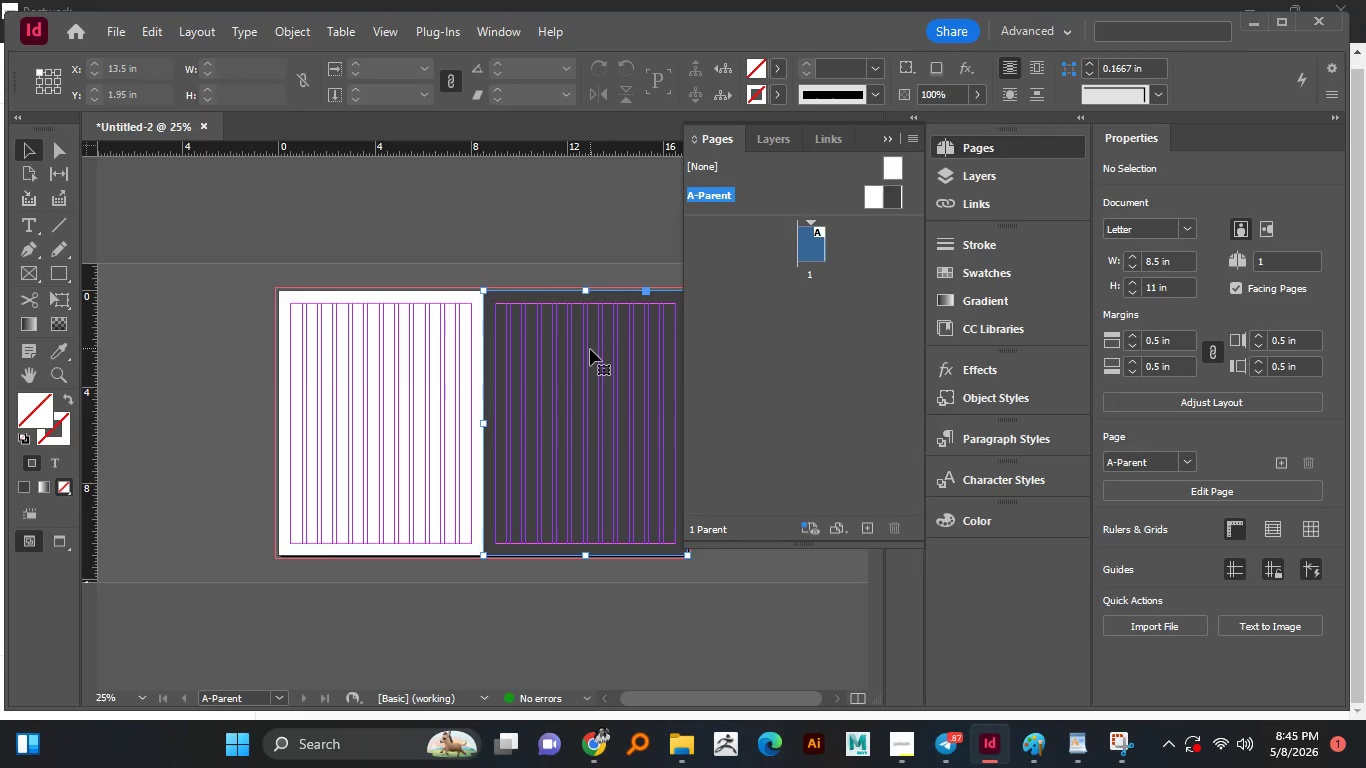 
hold_key(key=AltLeft, duration=2.25)
left_click_drag(start_coordinate=[590, 349], to_coordinate=[386, 377])
 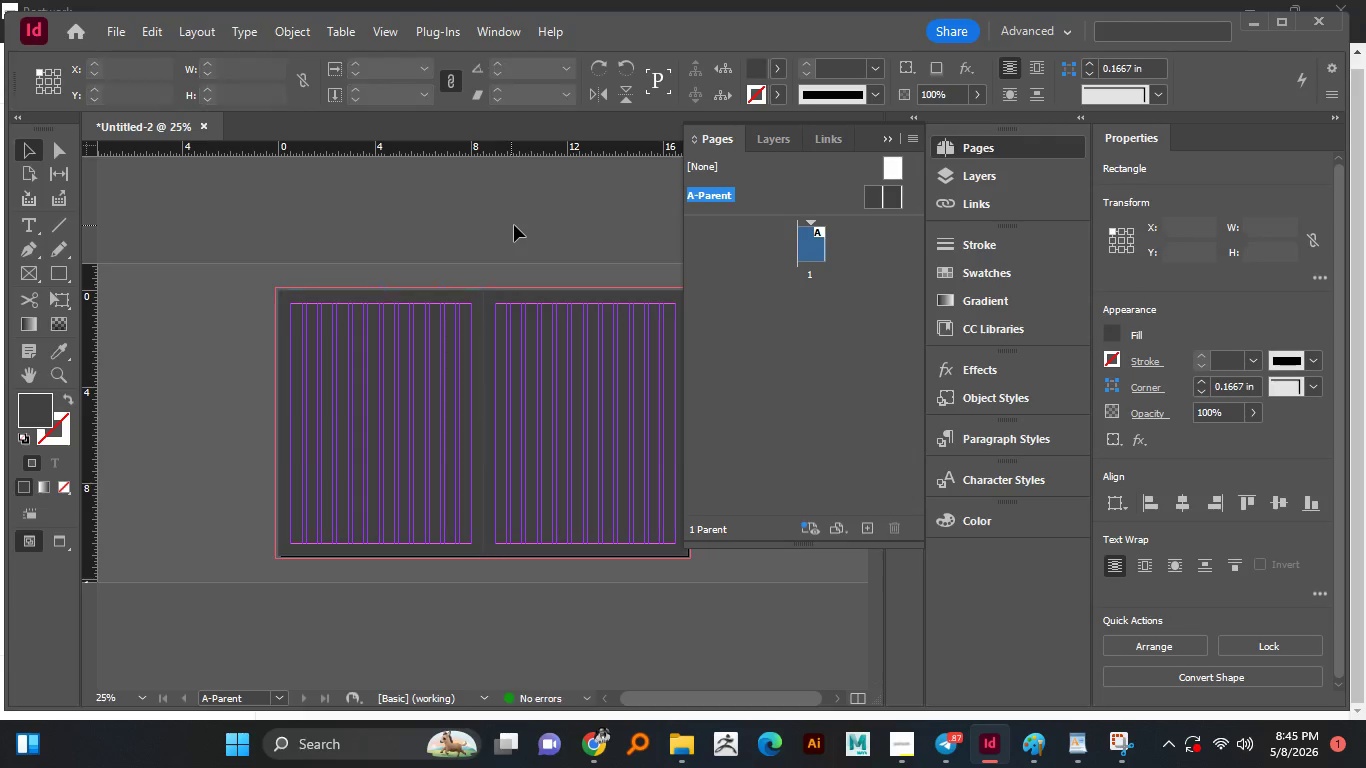 
hold_key(key=ShiftLeft, duration=1.52)
 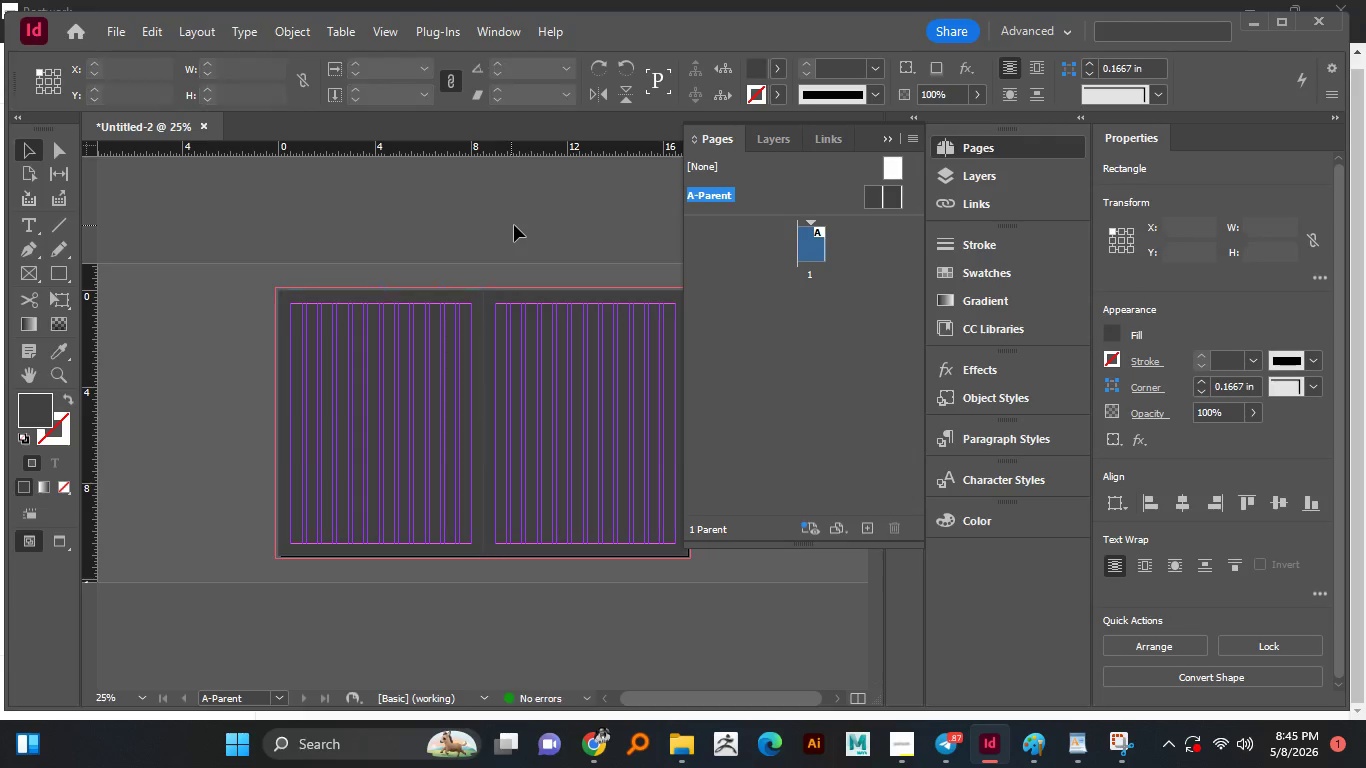 
hold_key(key=ShiftLeft, duration=0.44)
 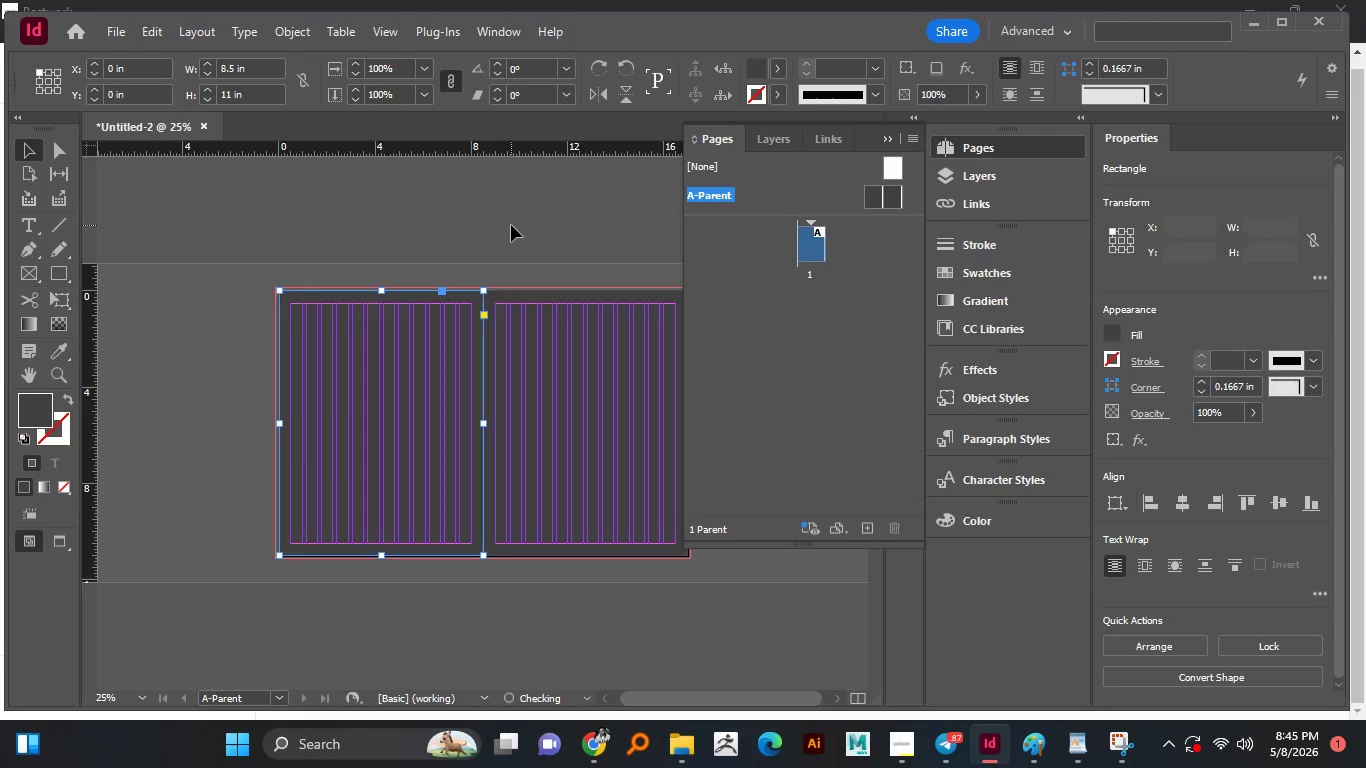 
left_click([511, 225])
 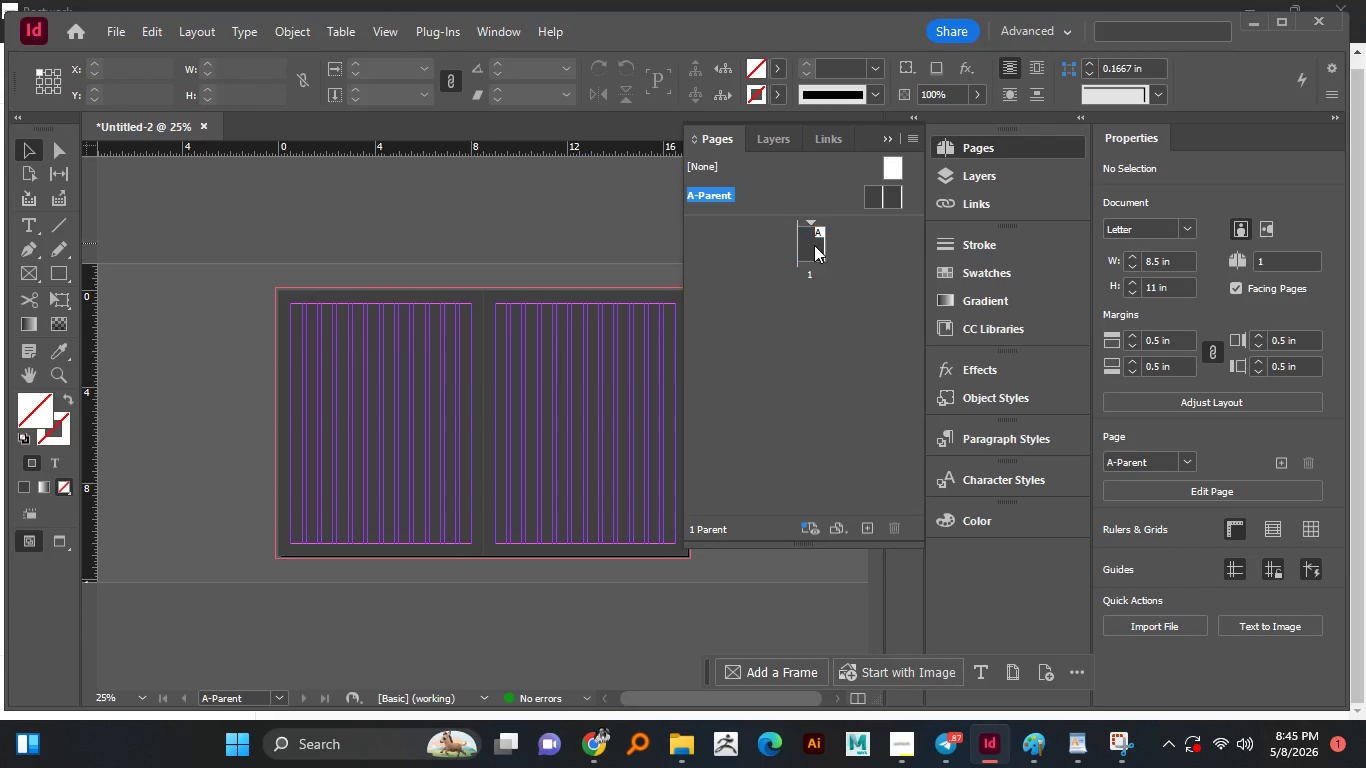 
double_click([812, 246])
 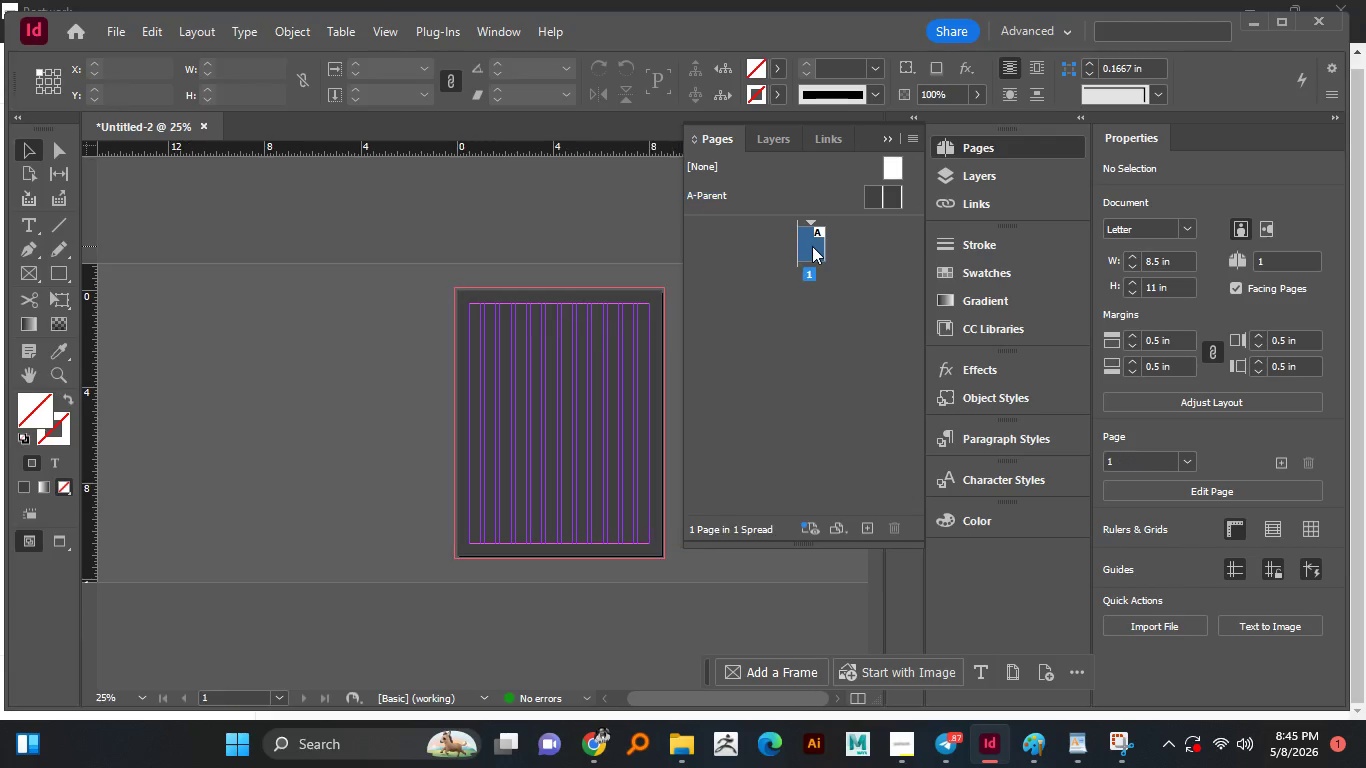 
triple_click([812, 246])
 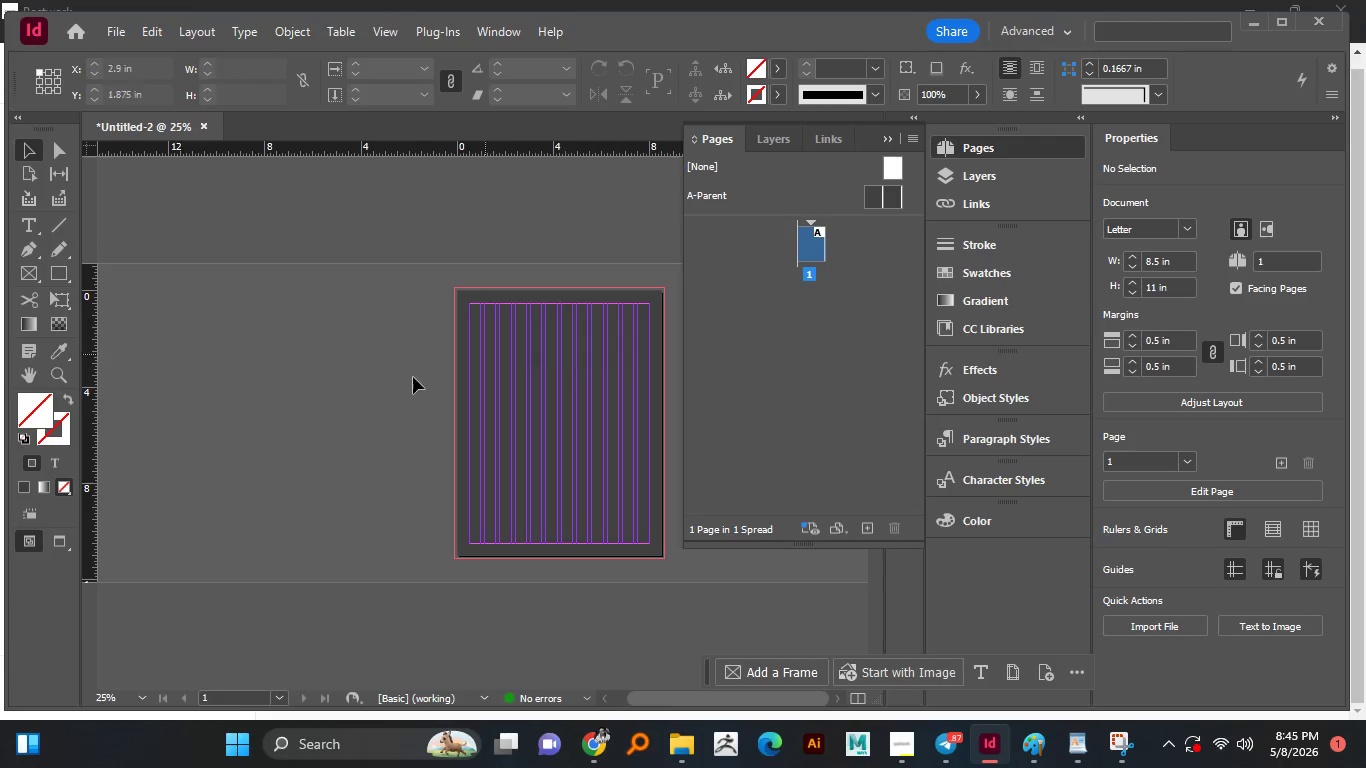 
left_click([401, 377])
 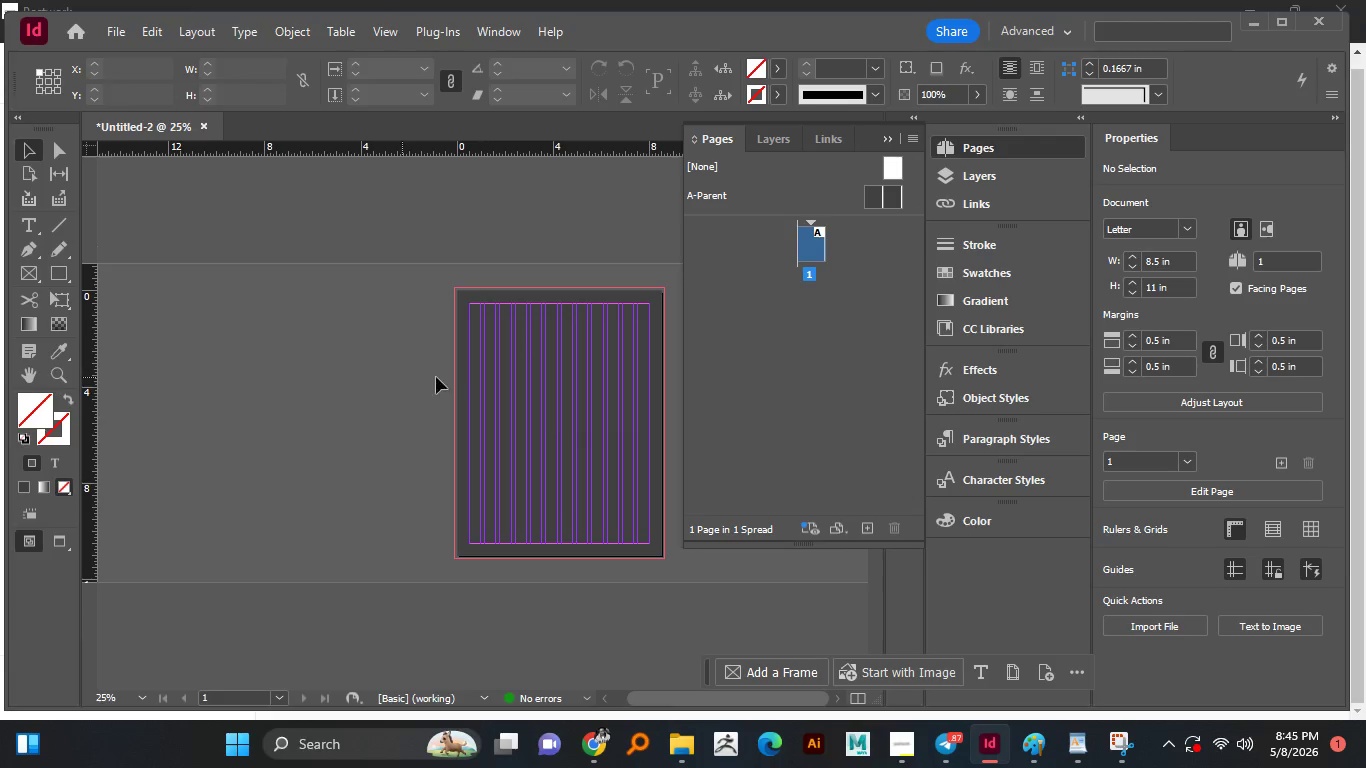 
hold_key(key=AltLeft, duration=0.66)
scroll: coordinate [596, 410], scroll_direction: up, amount: 1.0
 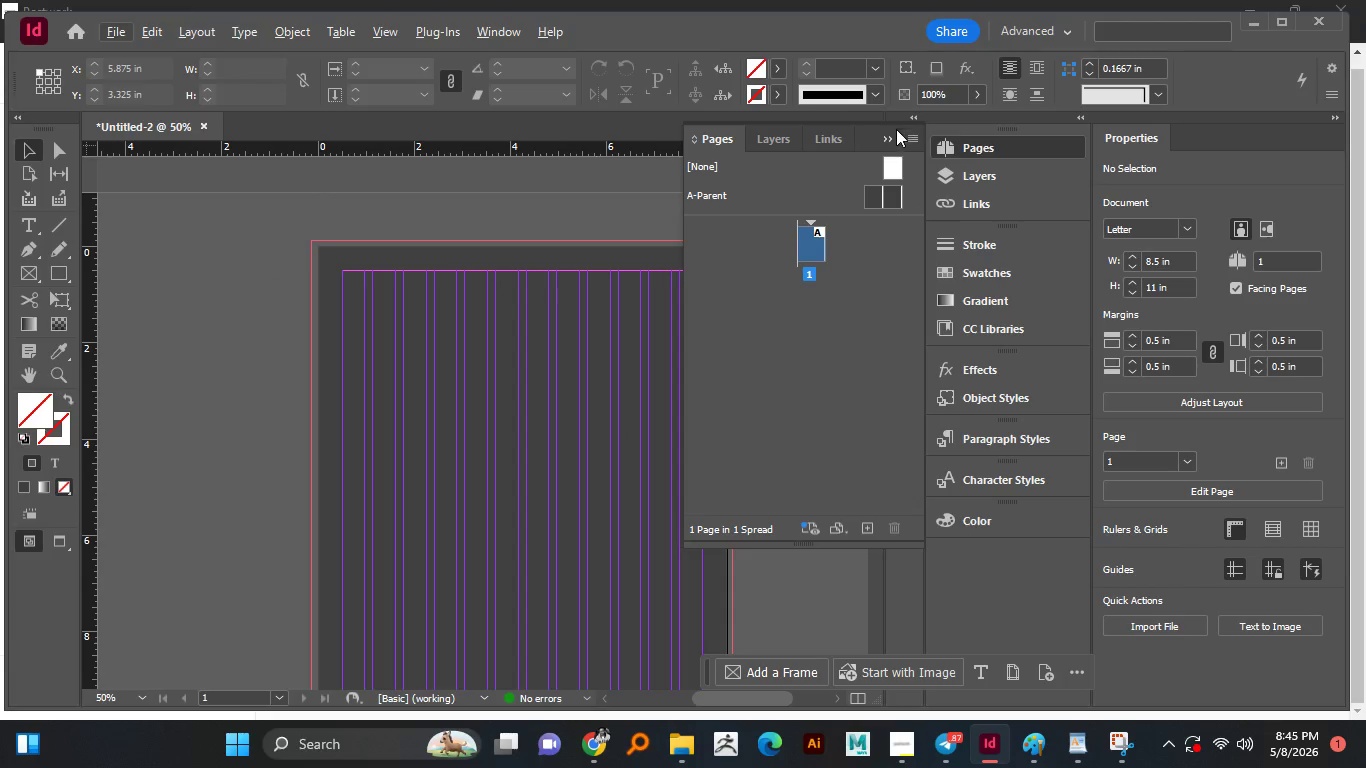 
left_click([894, 132])
 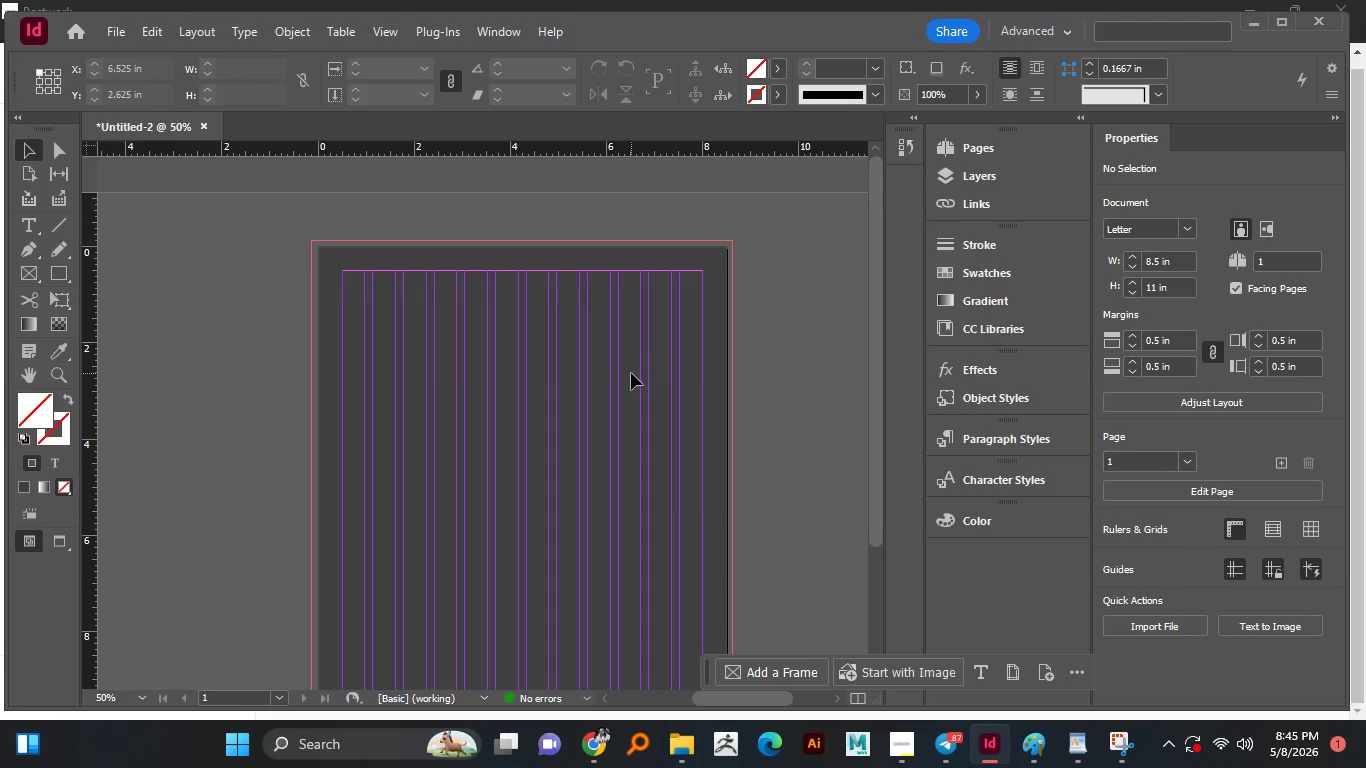 
hold_key(key=AltLeft, duration=0.53)
 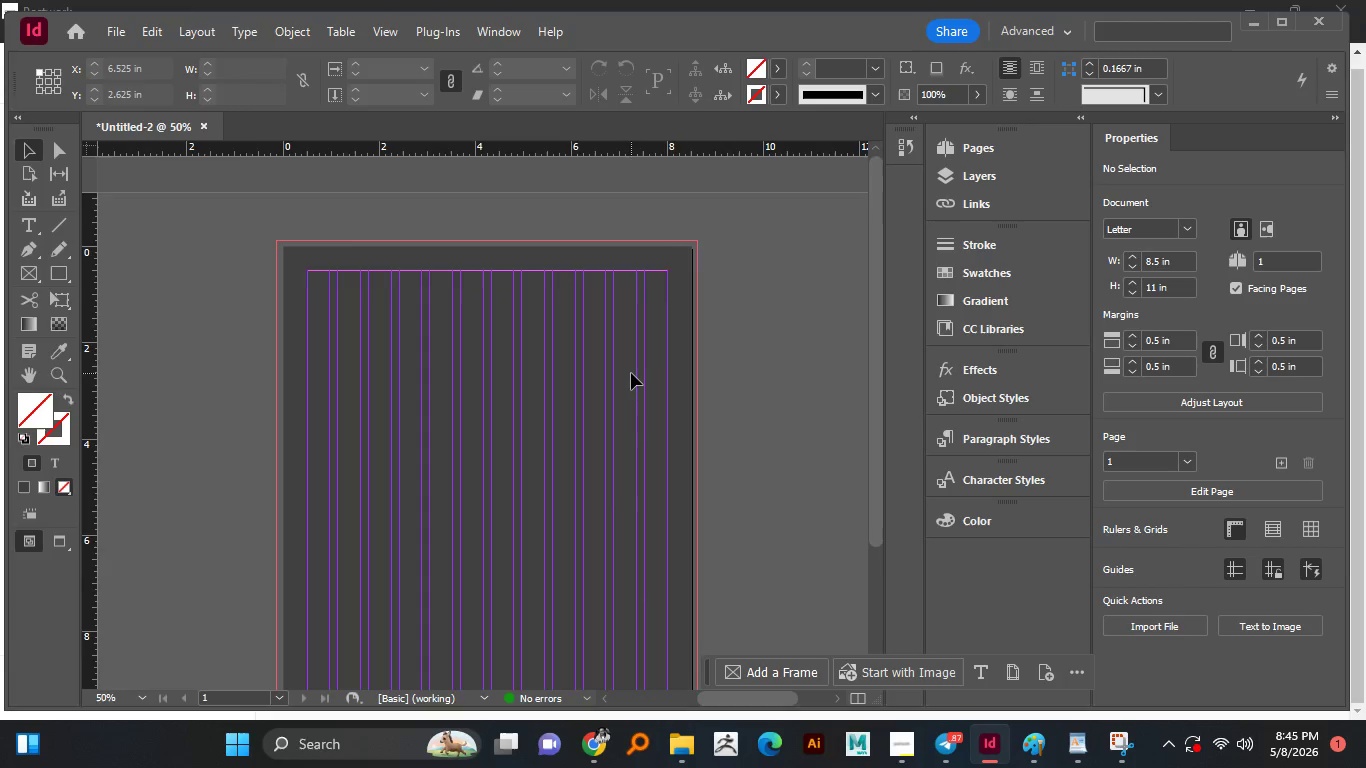 
scroll: coordinate [631, 373], scroll_direction: down, amount: 3.0
 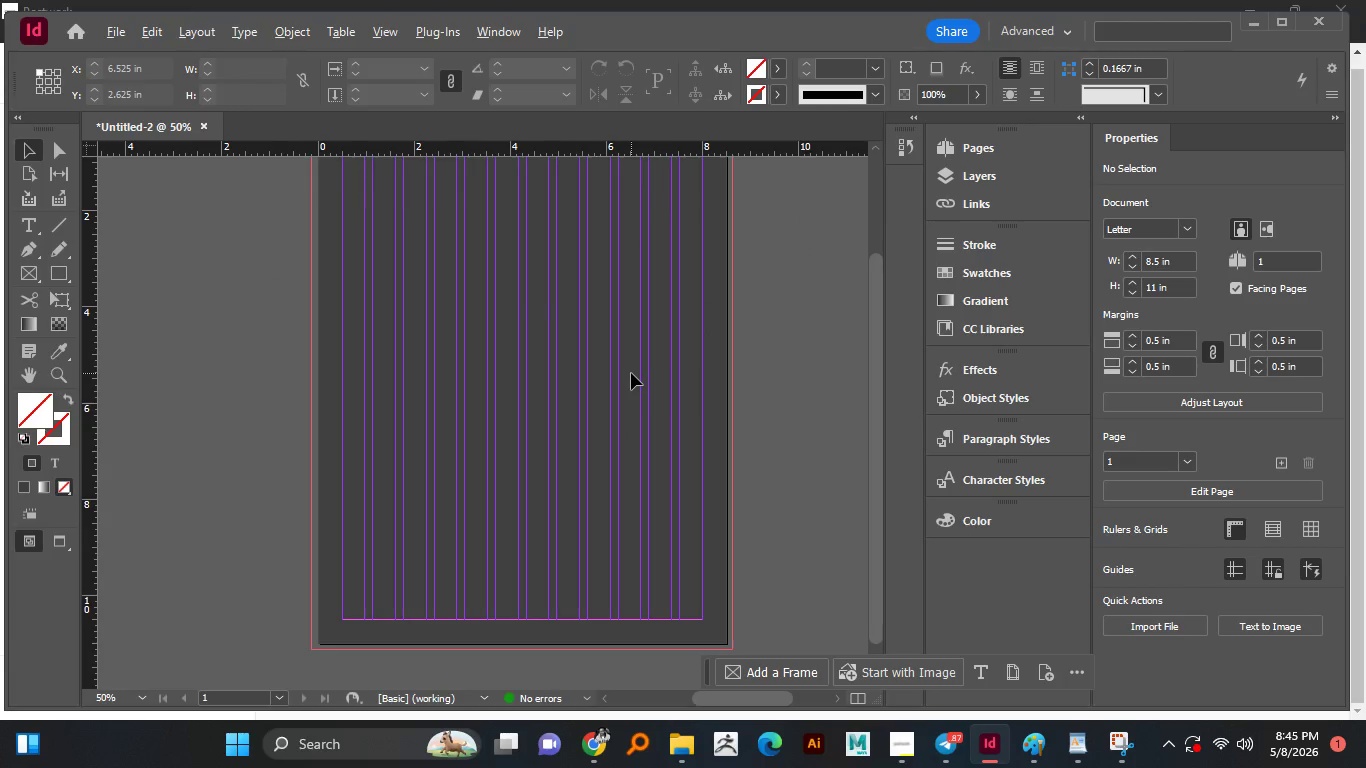 
hold_key(key=AltLeft, duration=0.47)
scroll: coordinate [631, 373], scroll_direction: none, amount: 0.0
 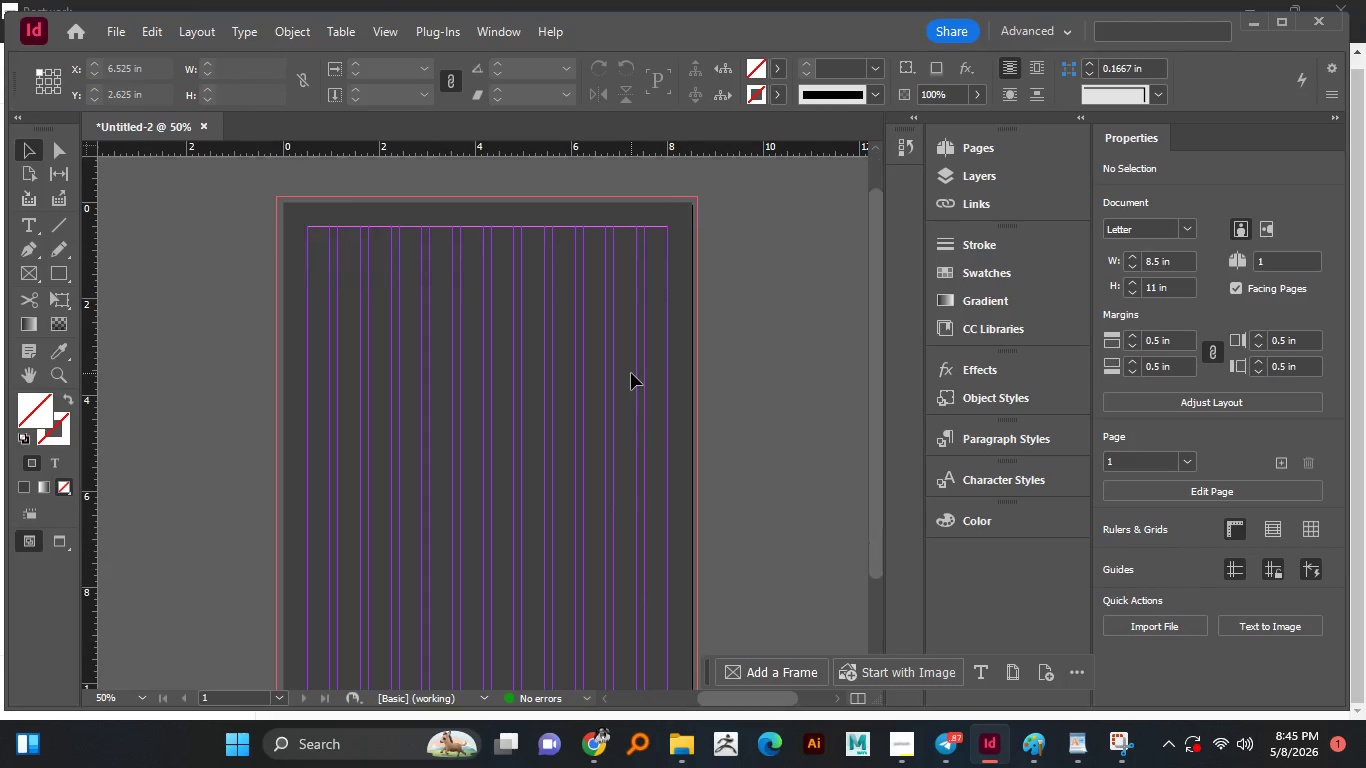 
scroll: coordinate [631, 373], scroll_direction: down, amount: 2.0
 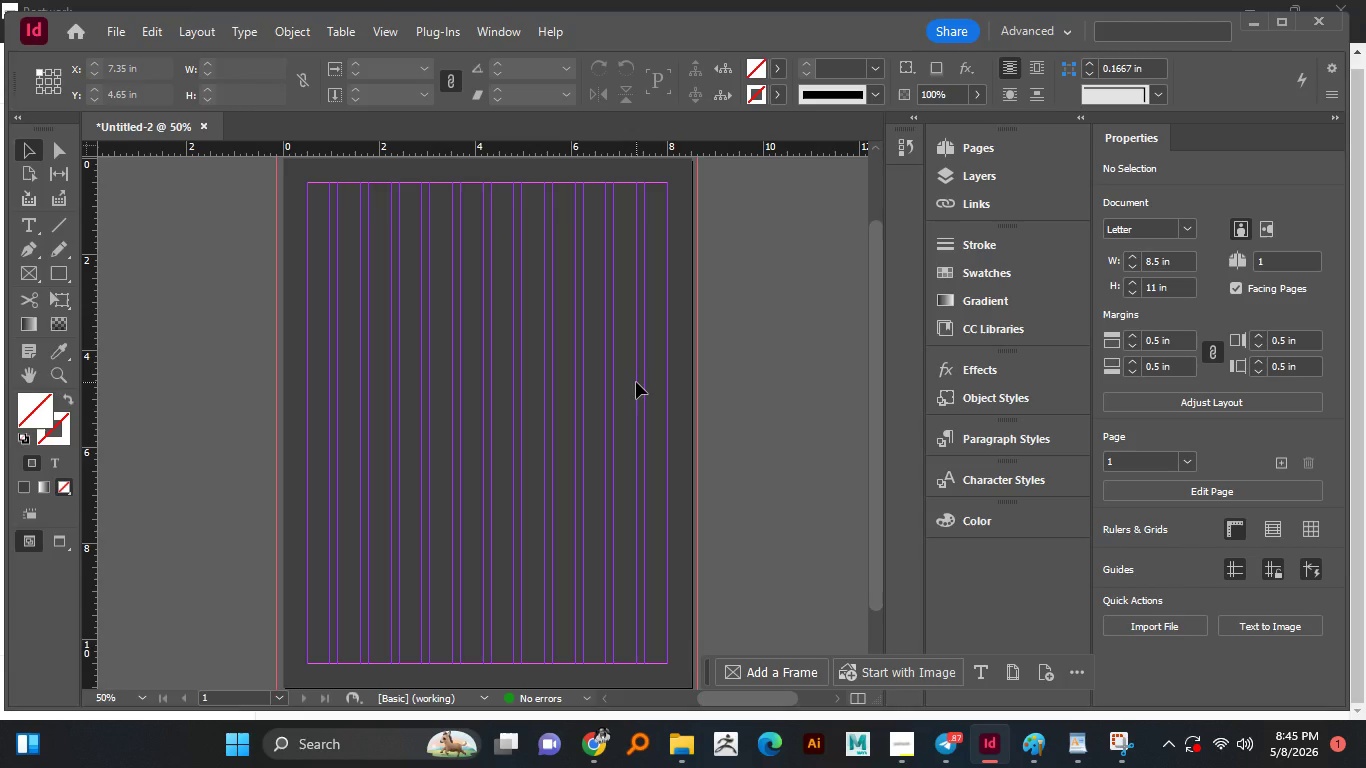 
mouse_move([915, 699])